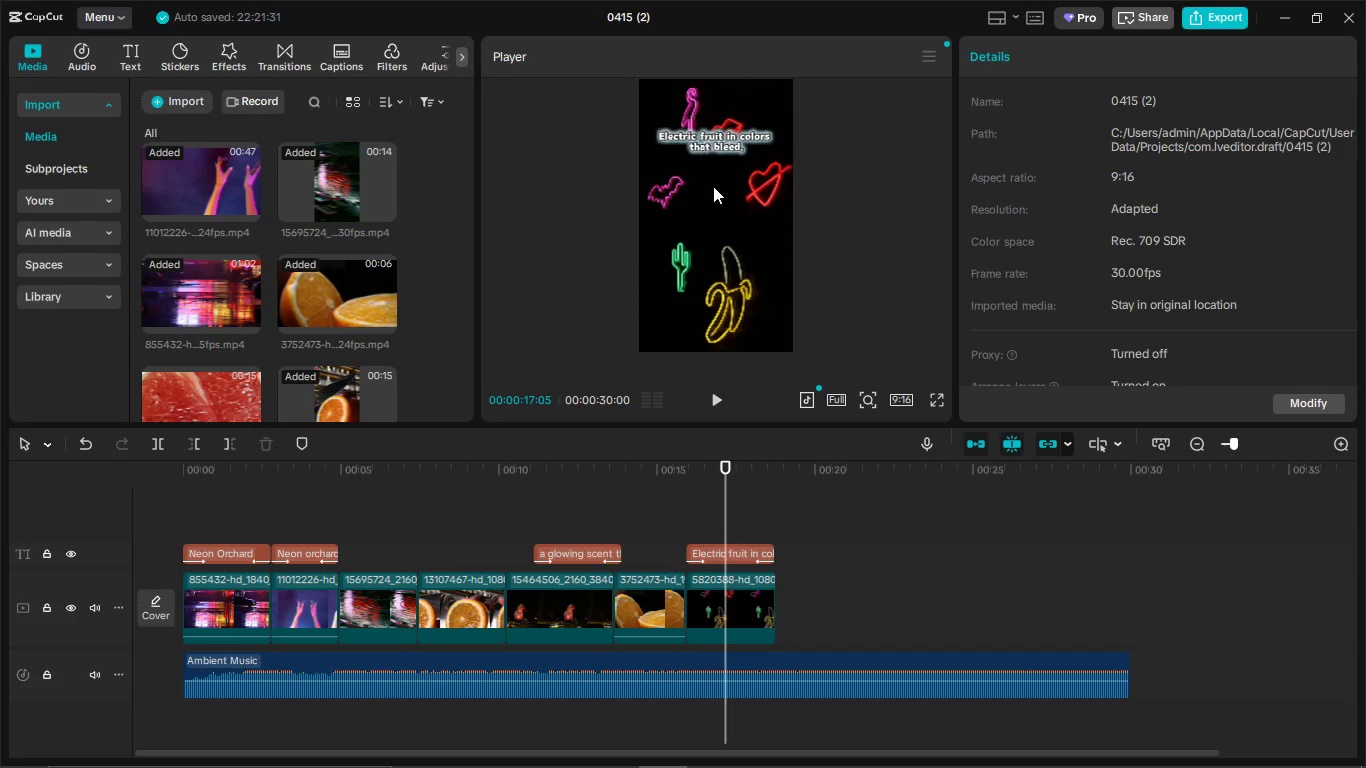 
left_click_drag(start_coordinate=[725, 149], to_coordinate=[724, 231])
 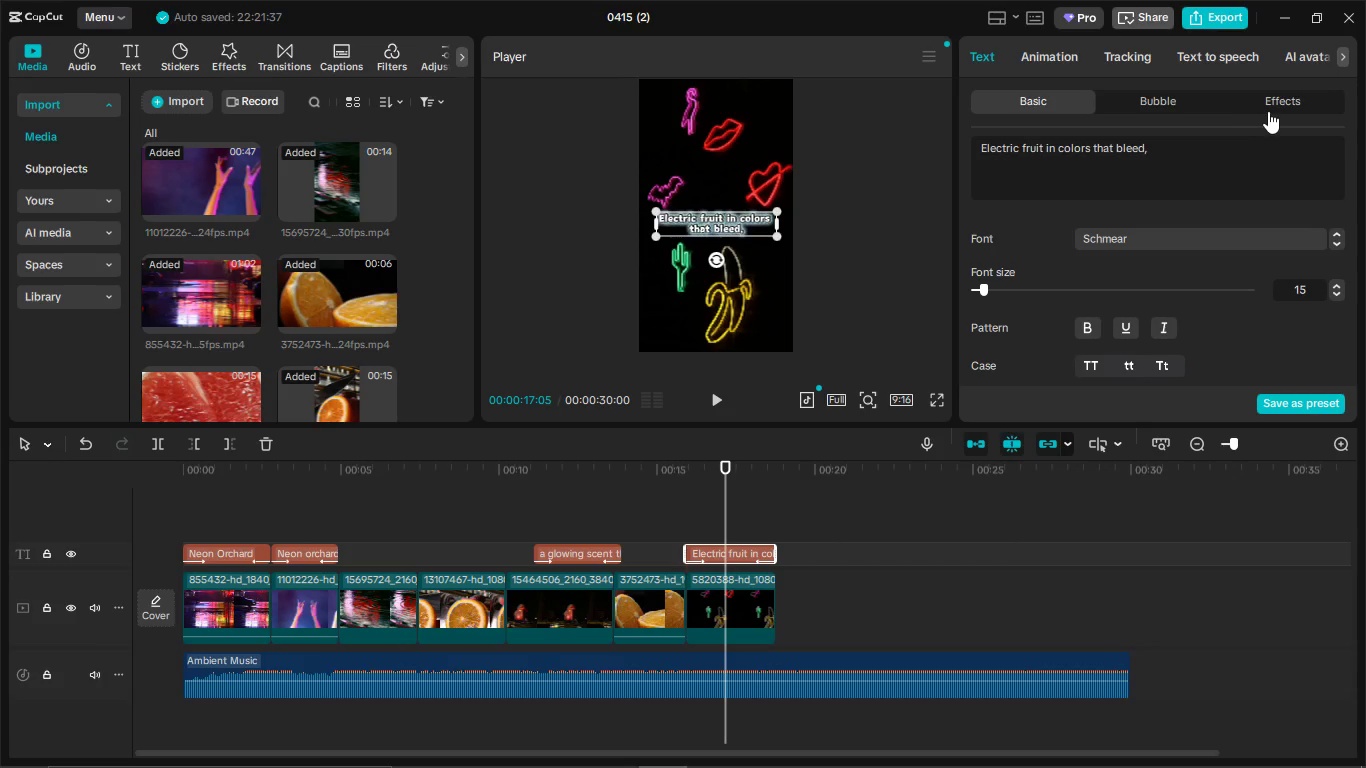 
left_click([1276, 101])
 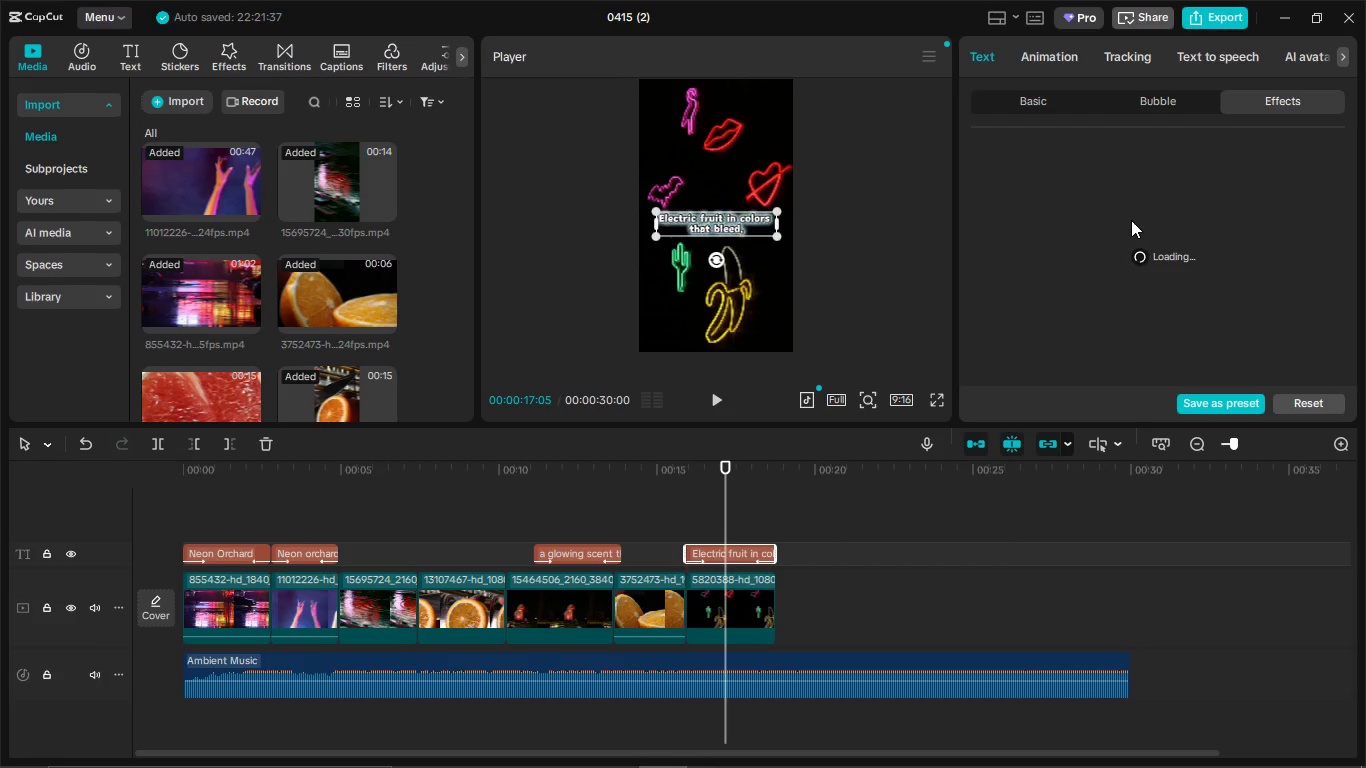 
scroll: coordinate [1170, 178], scroll_direction: down, amount: 6.0
 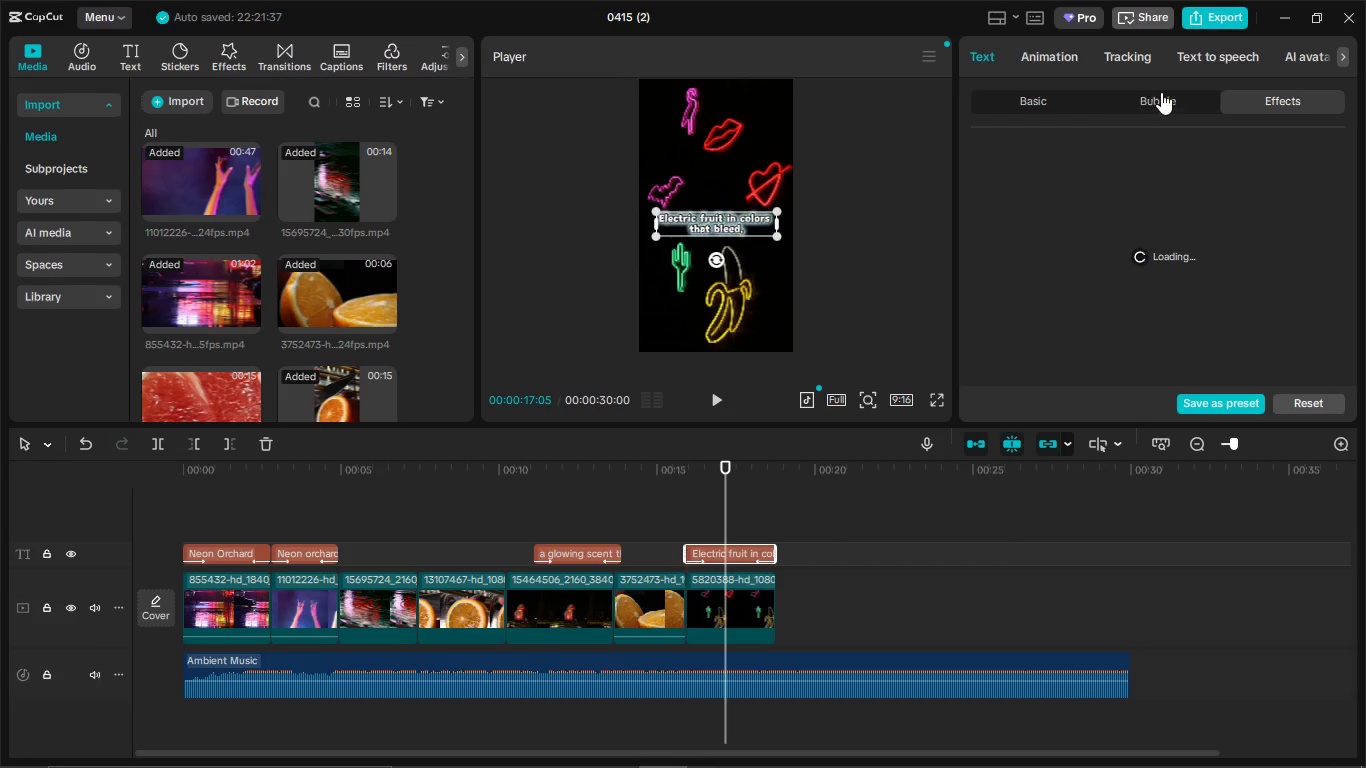 
left_click([1161, 96])
 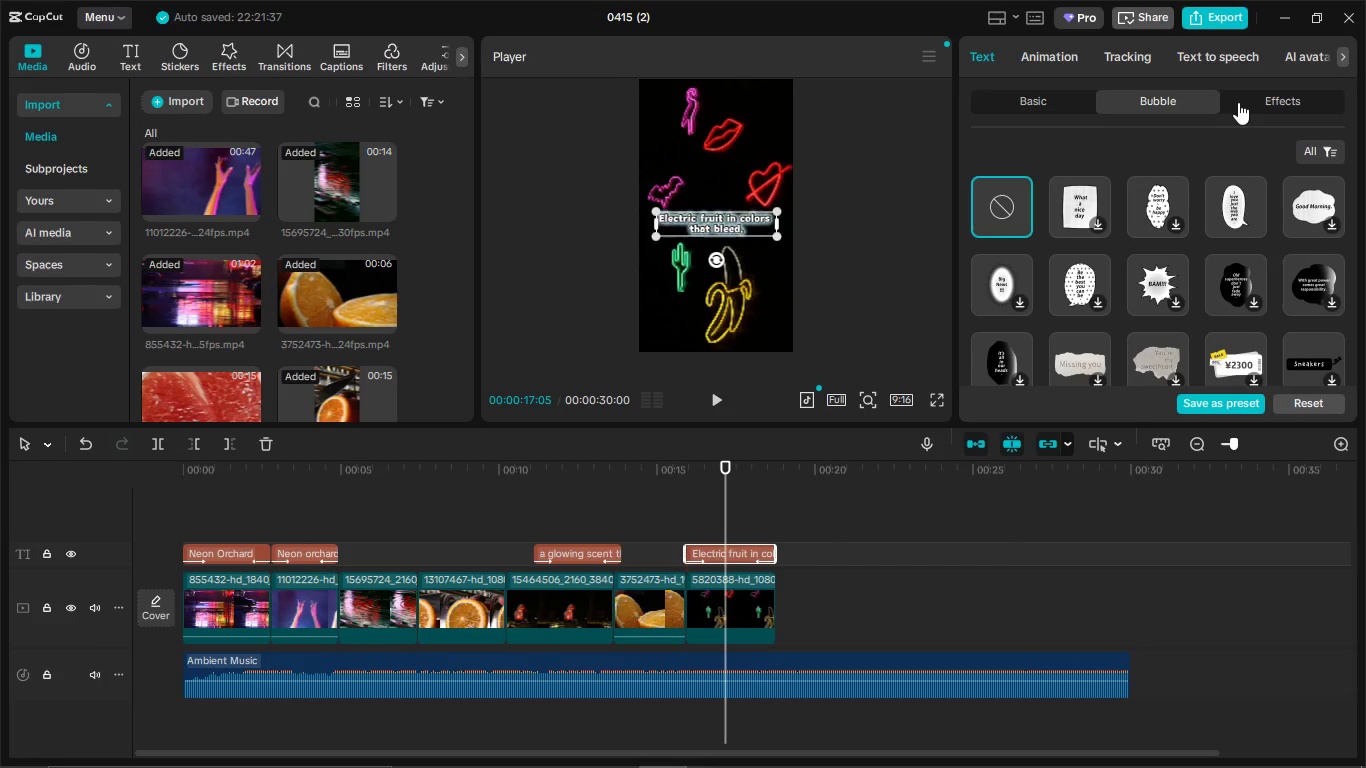 
left_click([1251, 100])
 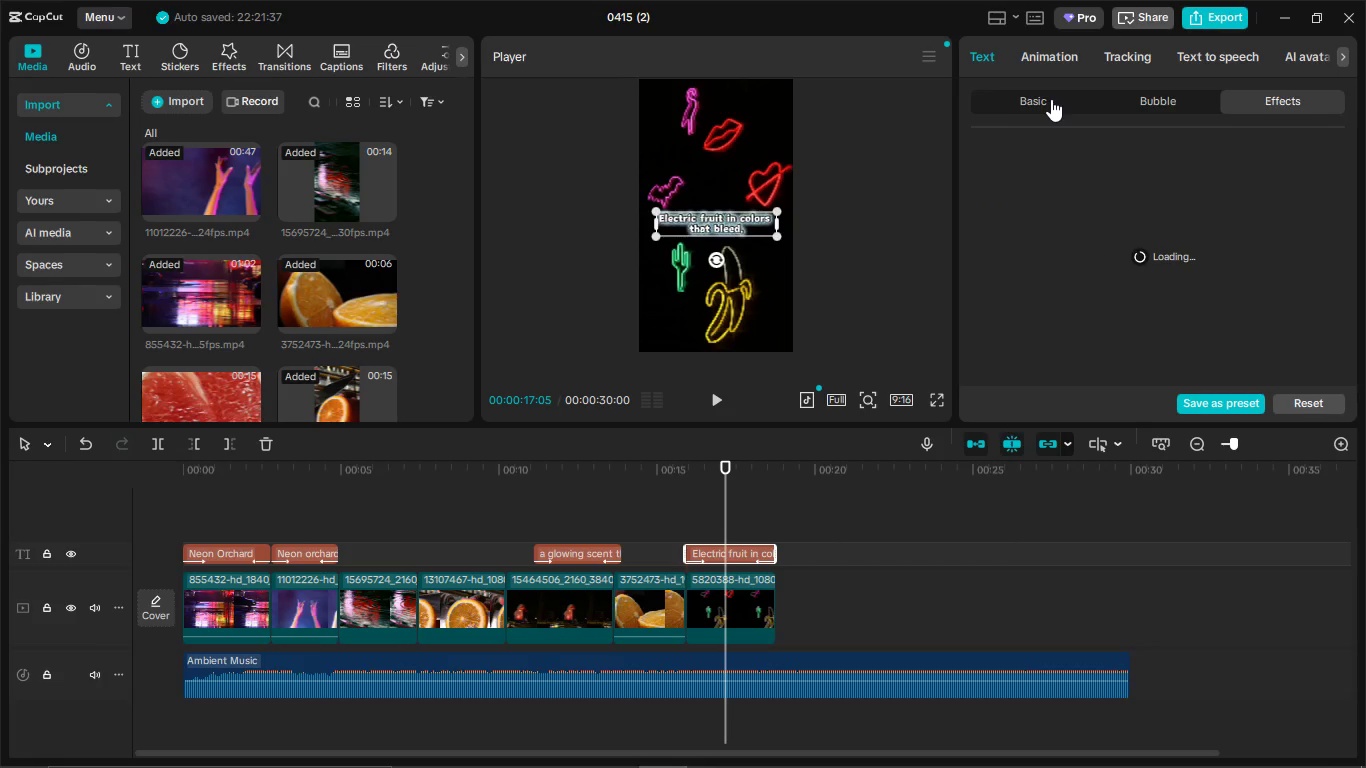 
left_click([1051, 99])
 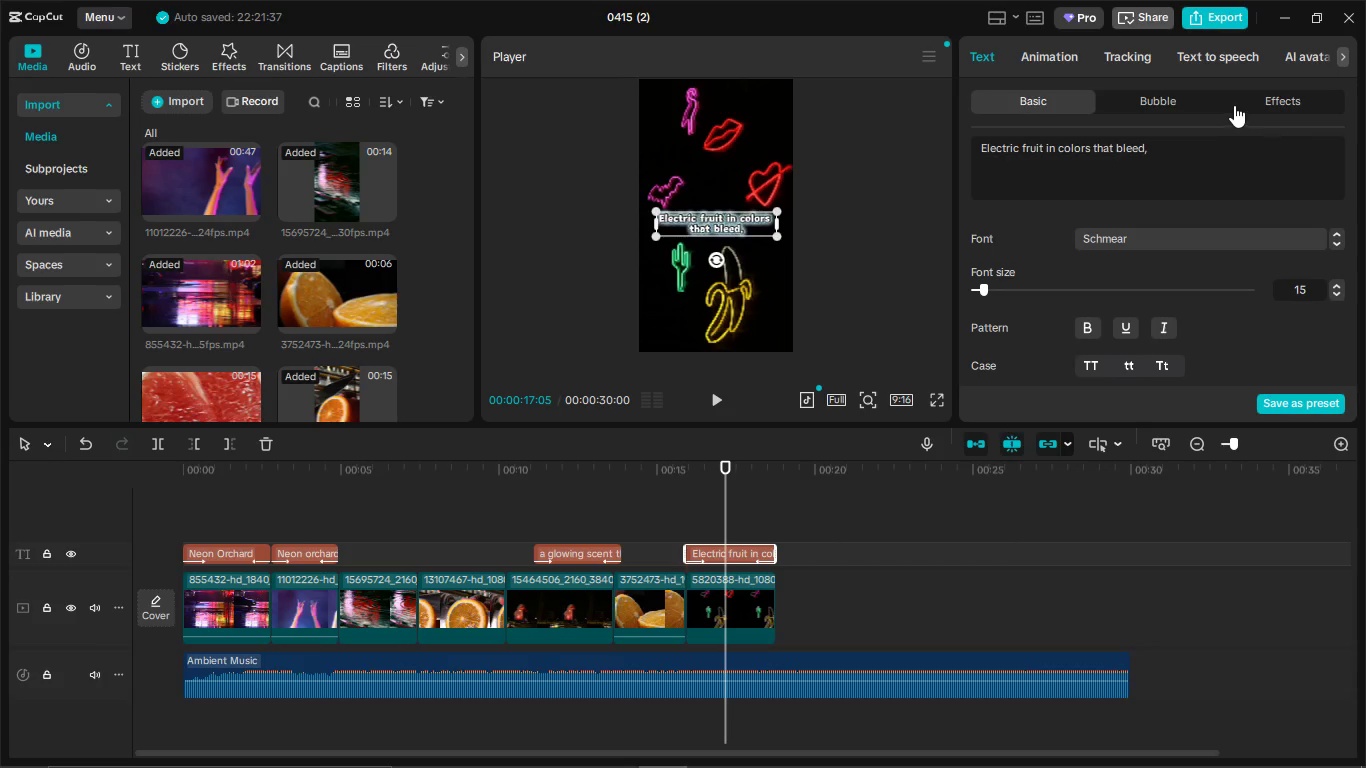 
left_click([1263, 104])
 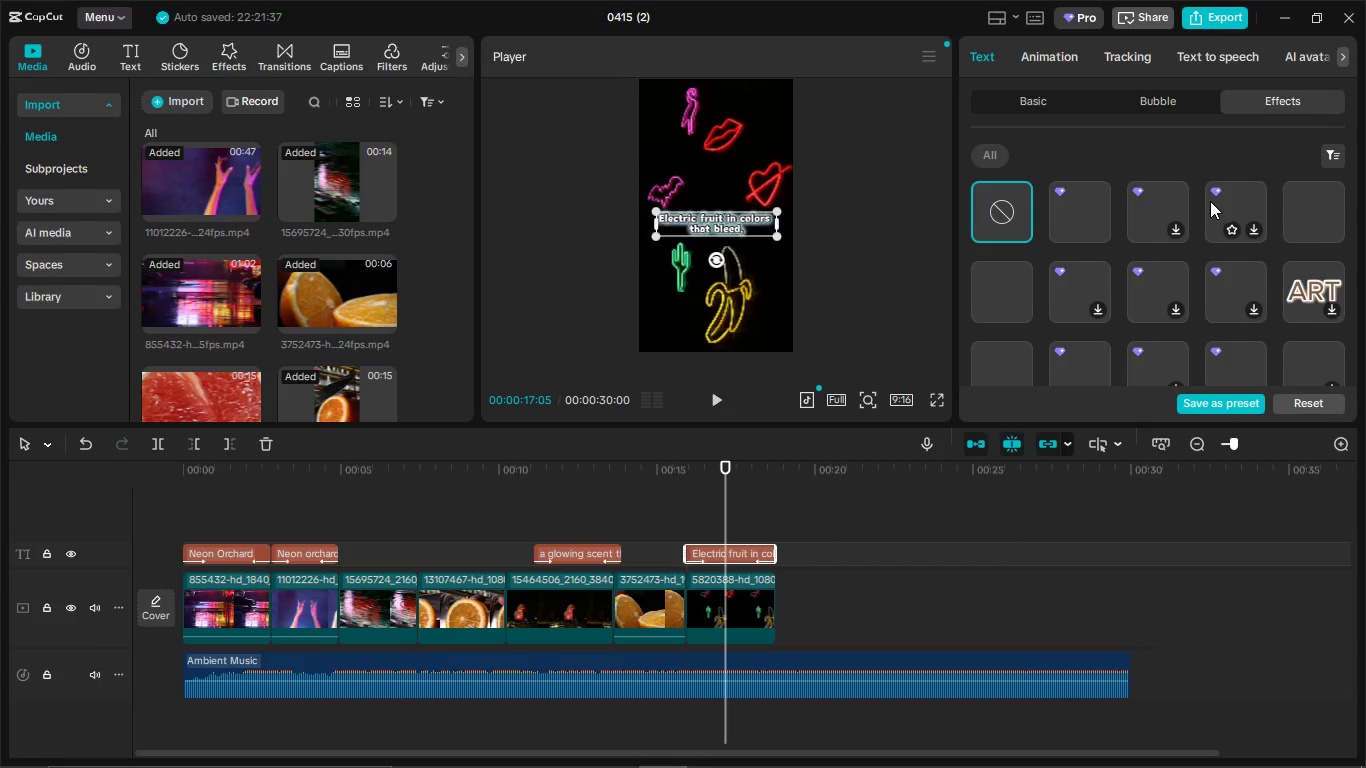 
scroll: coordinate [1204, 212], scroll_direction: down, amount: 3.0
 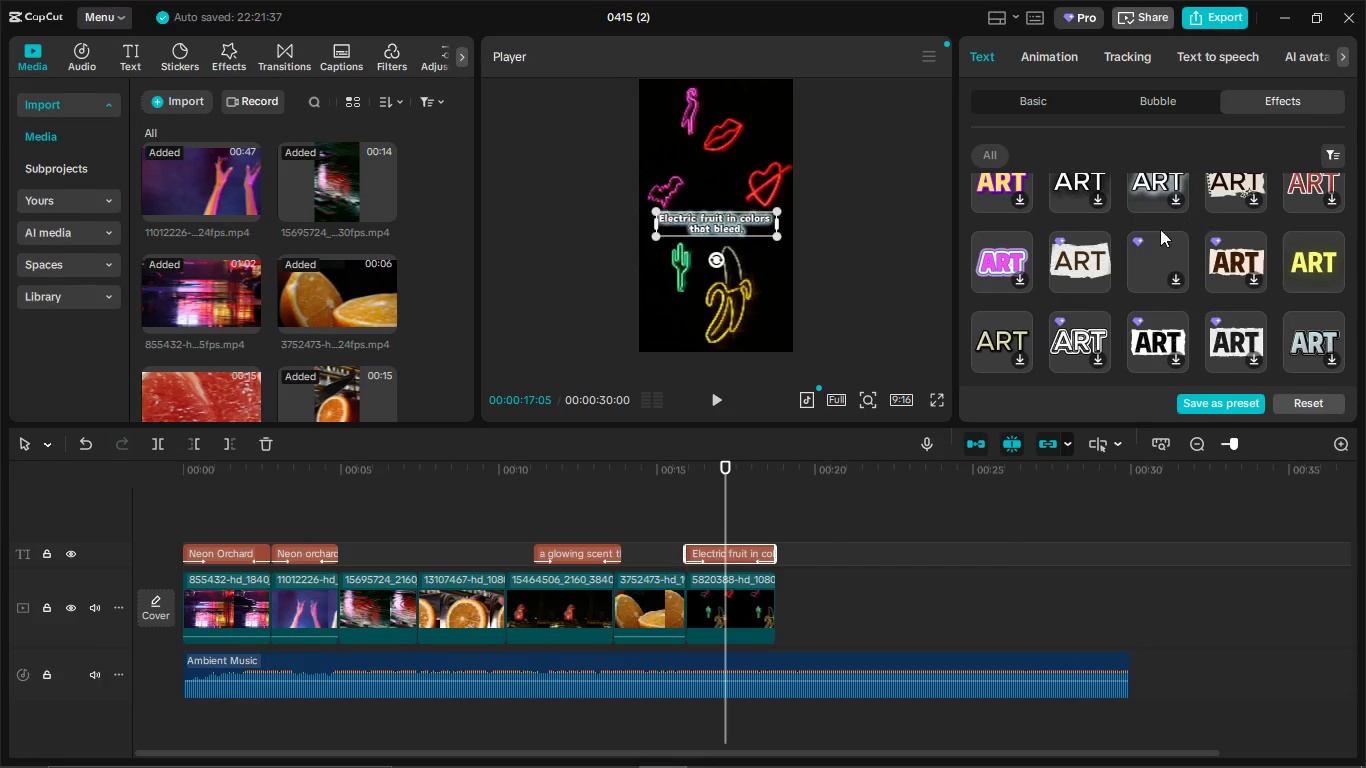 
scroll: coordinate [1110, 248], scroll_direction: none, amount: 0.0
 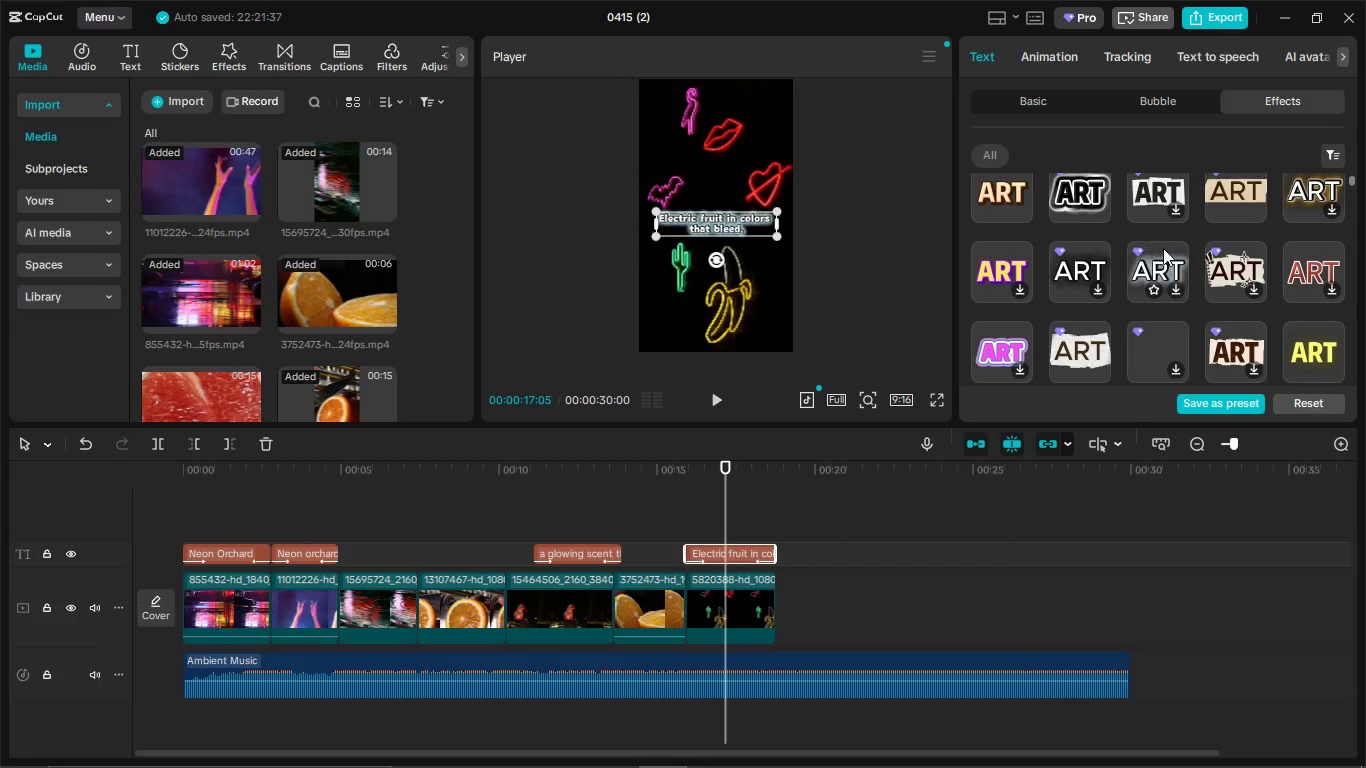 
scroll: coordinate [1168, 252], scroll_direction: down, amount: 3.0
 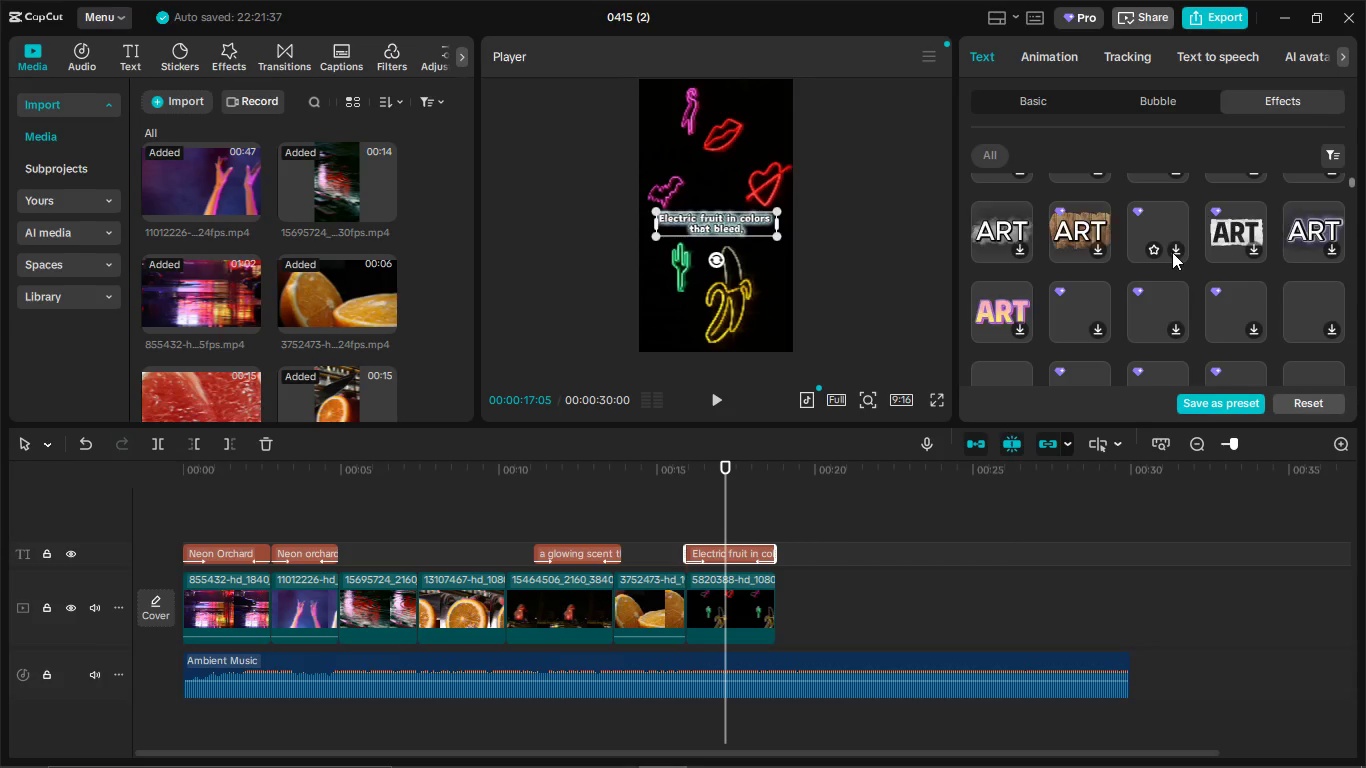 
scroll: coordinate [1172, 252], scroll_direction: none, amount: 0.0
 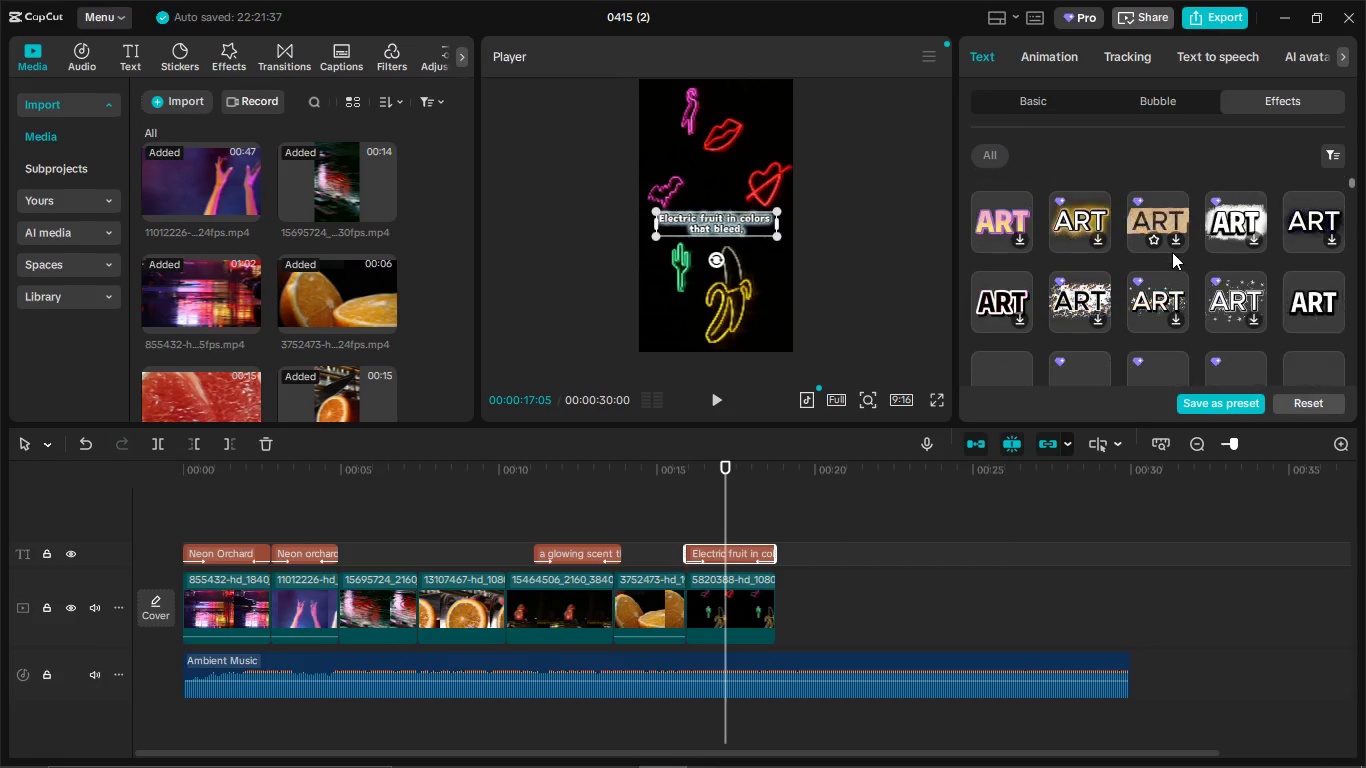 
scroll: coordinate [1164, 256], scroll_direction: down, amount: 3.0
 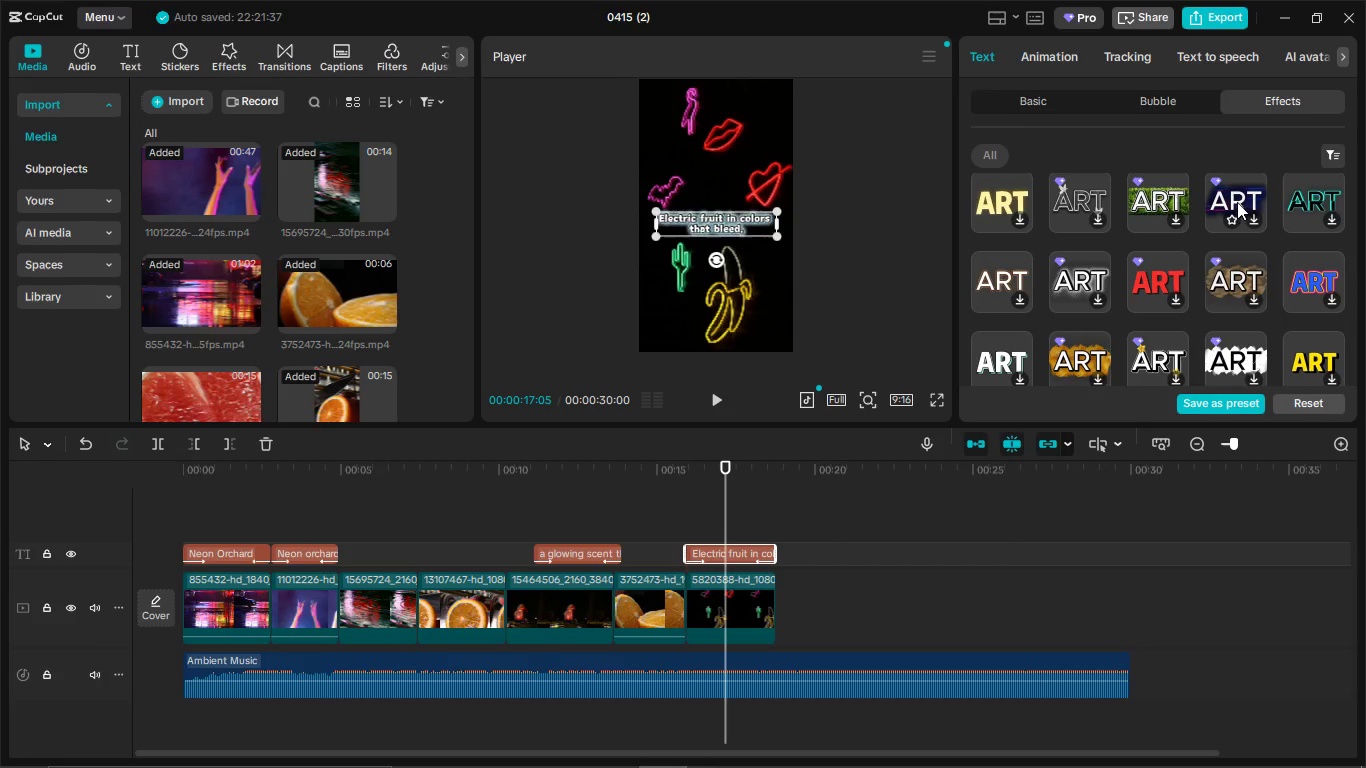 
left_click([1245, 195])
 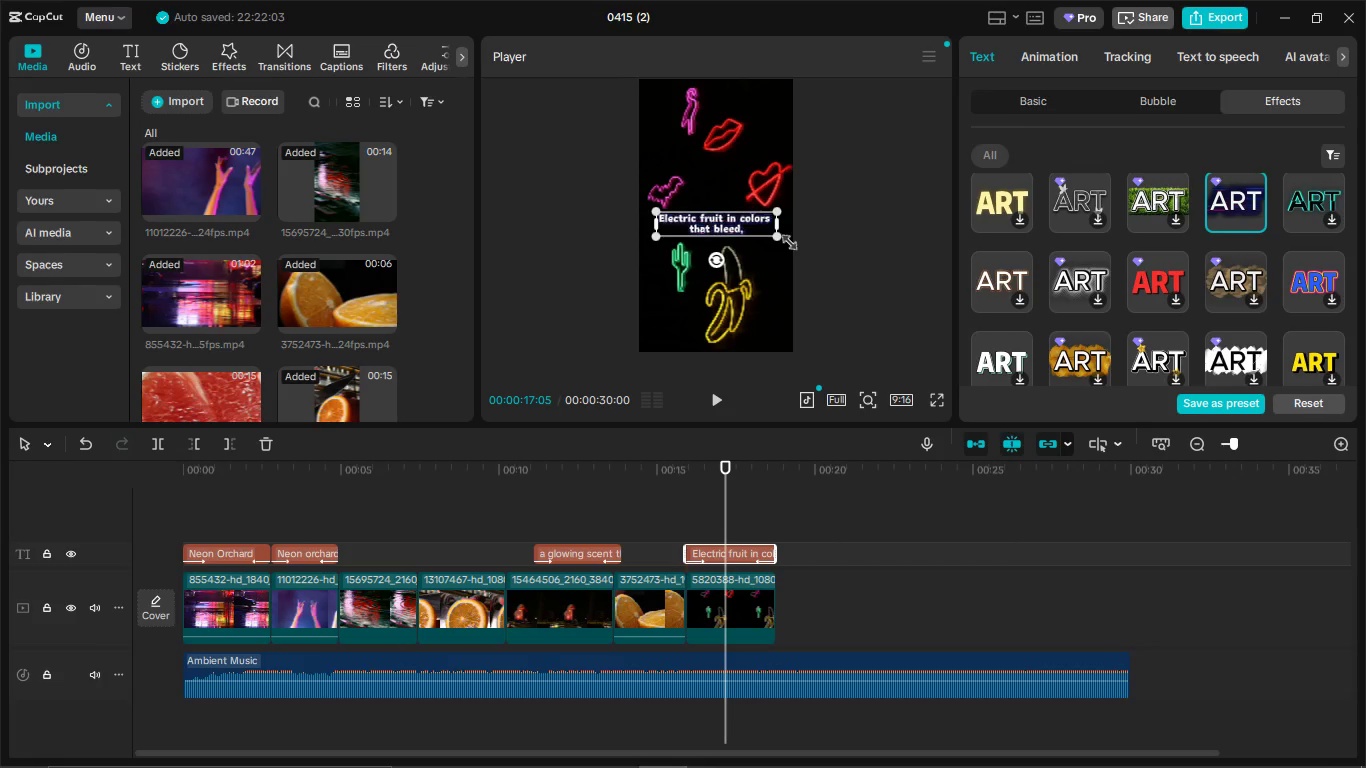 
wait(21.22)
 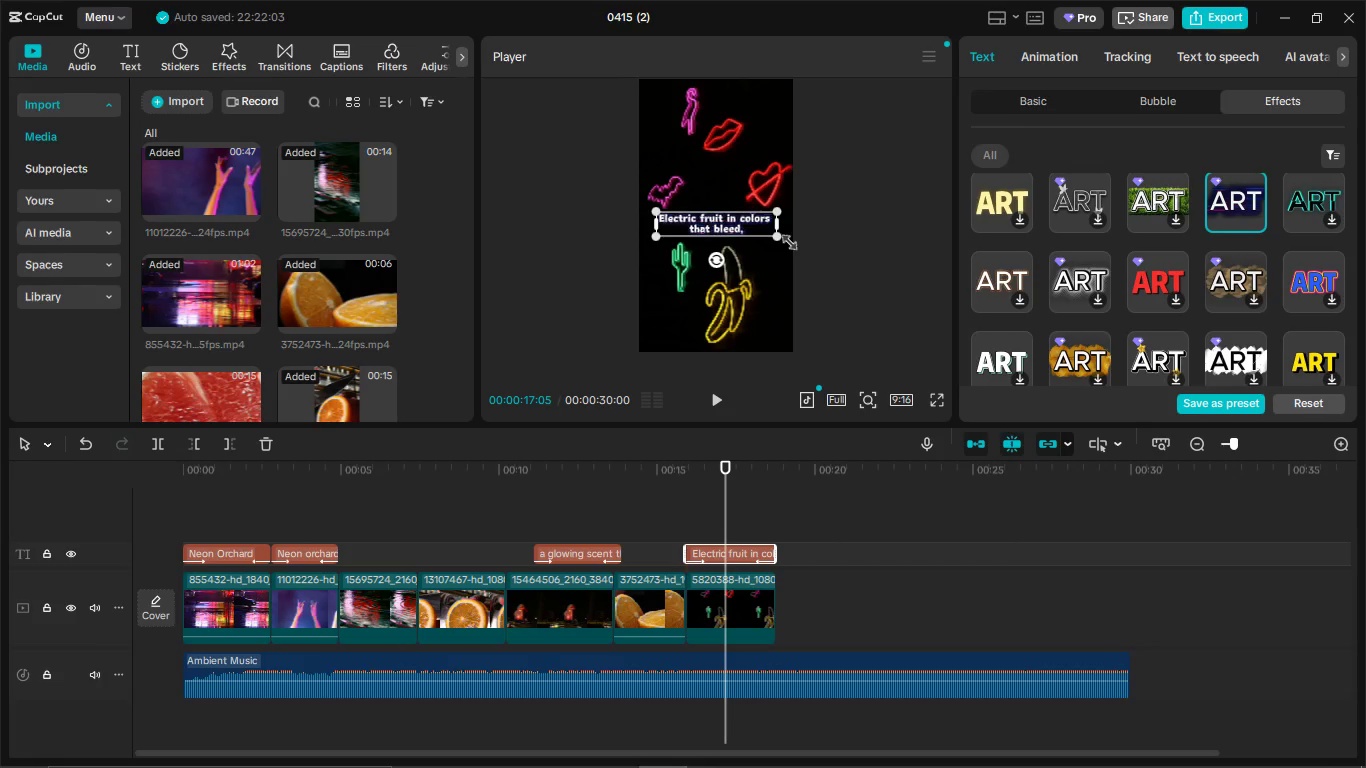 
left_click_drag(start_coordinate=[774, 236], to_coordinate=[778, 242])
 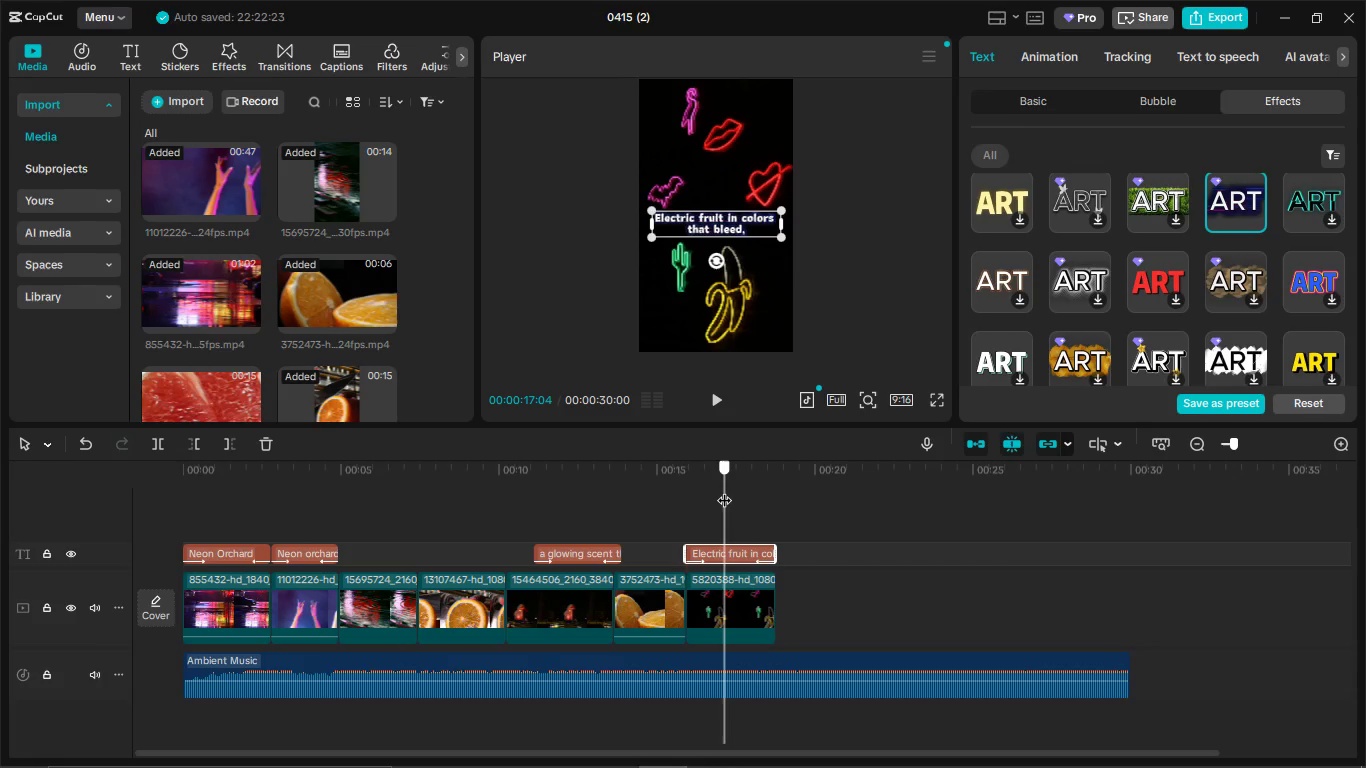 
left_click_drag(start_coordinate=[724, 490], to_coordinate=[116, 514])
 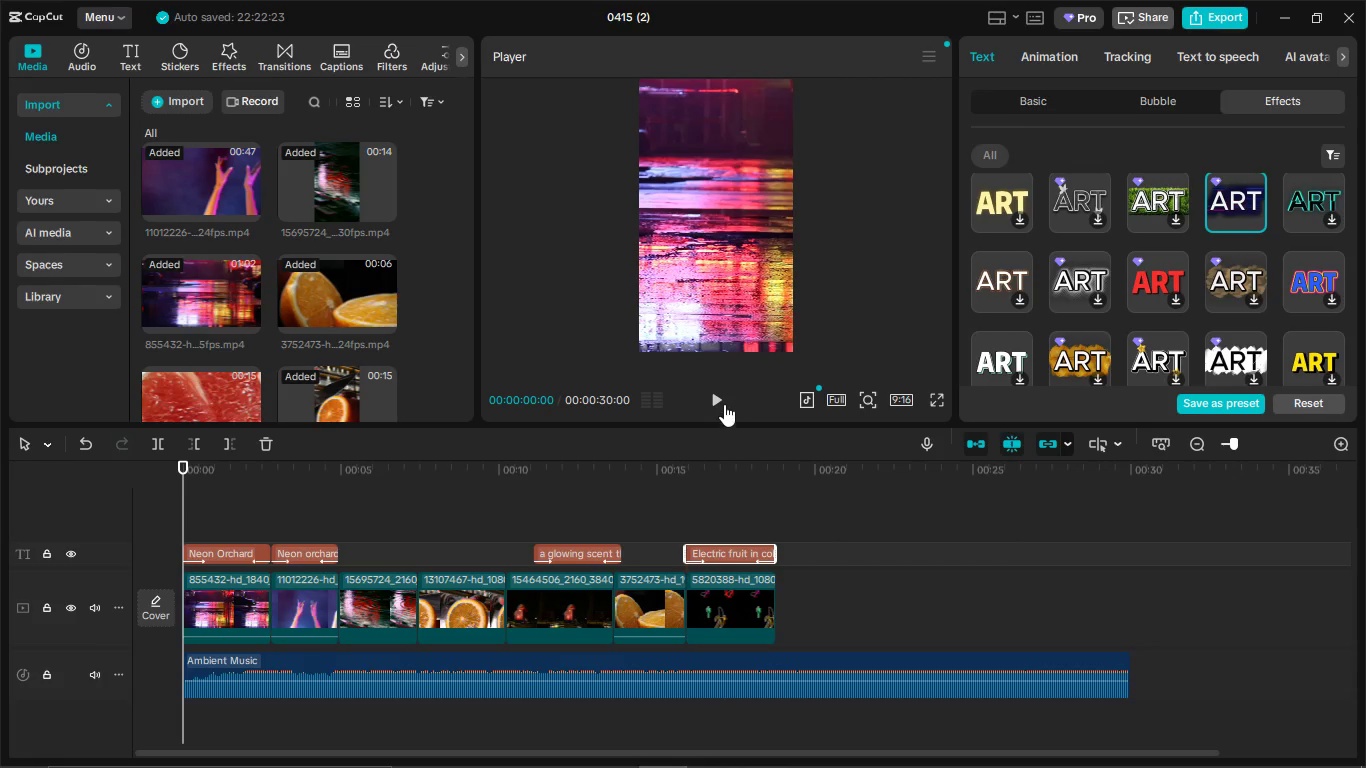 
left_click([722, 402])
 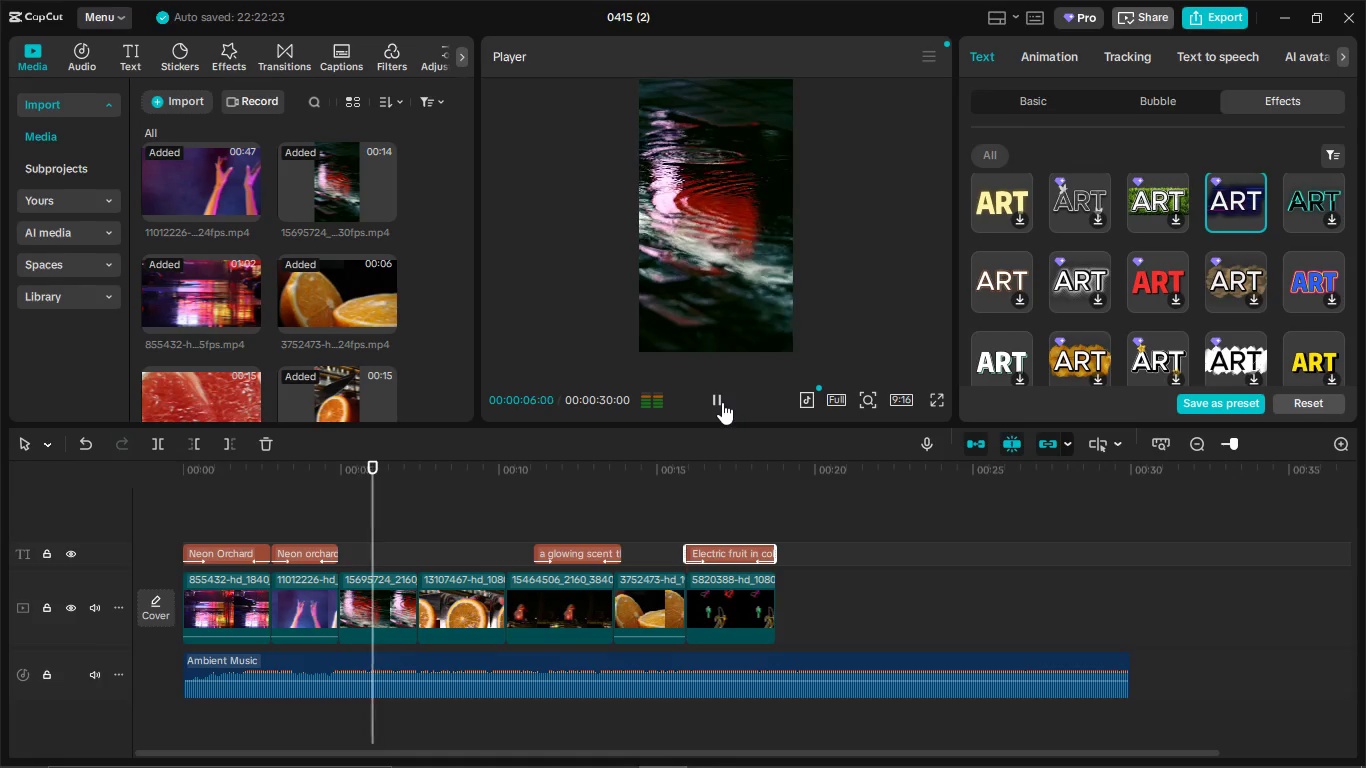 
wait(11.16)
 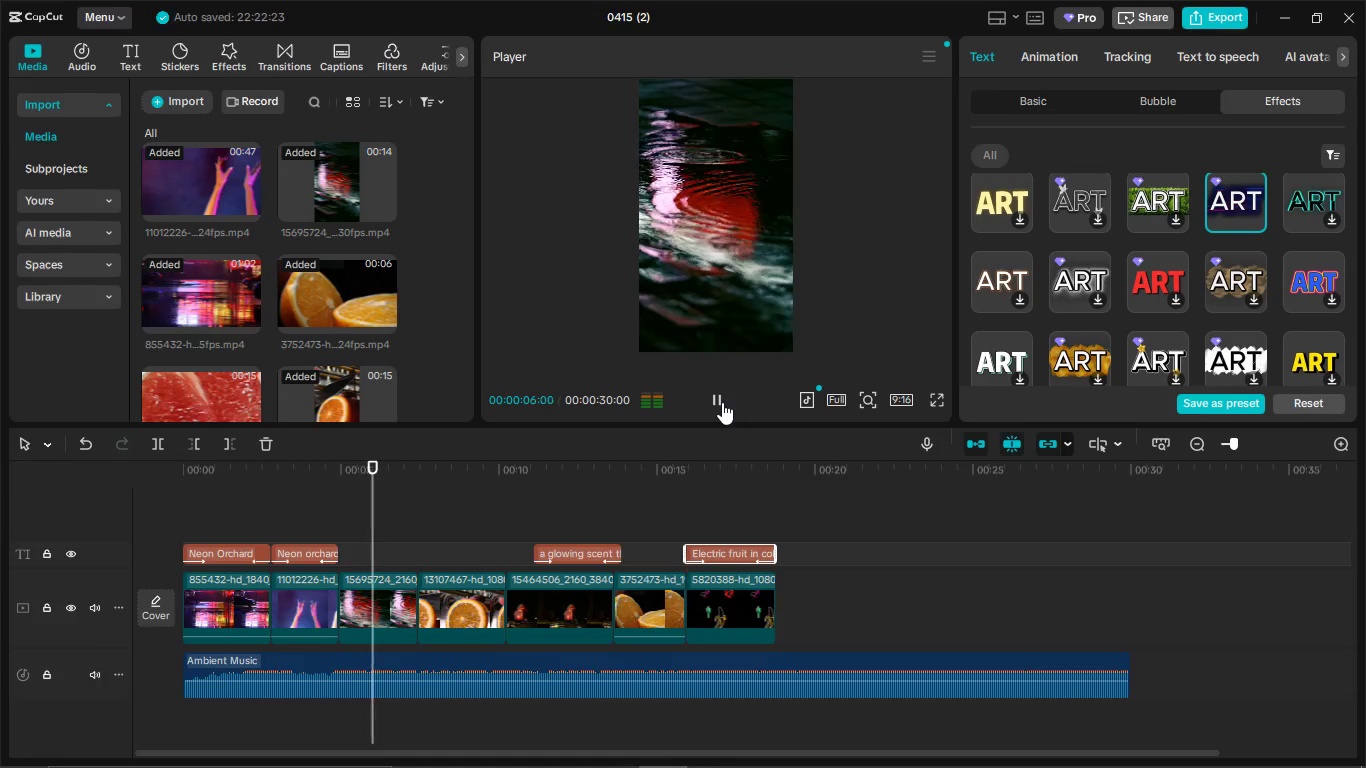 
left_click([721, 405])
 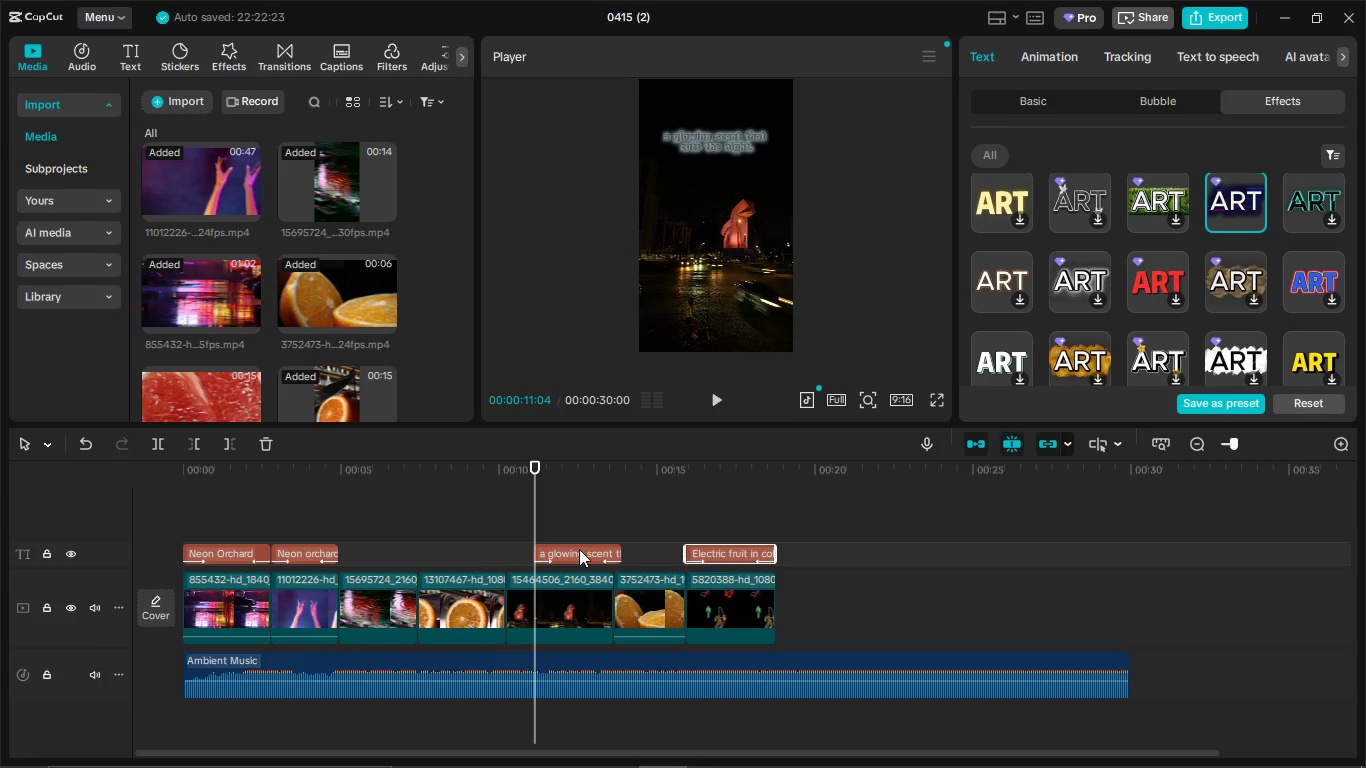 
left_click_drag(start_coordinate=[579, 549], to_coordinate=[462, 554])
 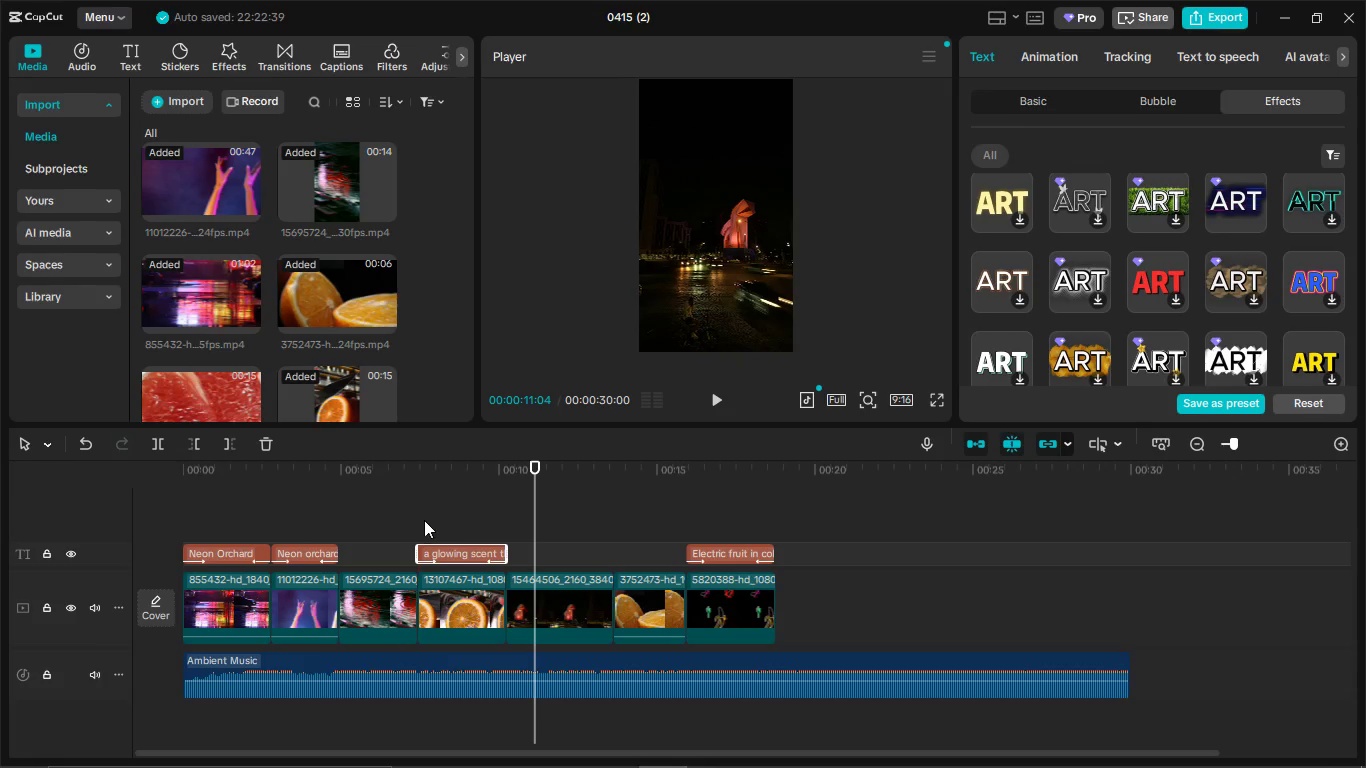 
left_click([413, 517])
 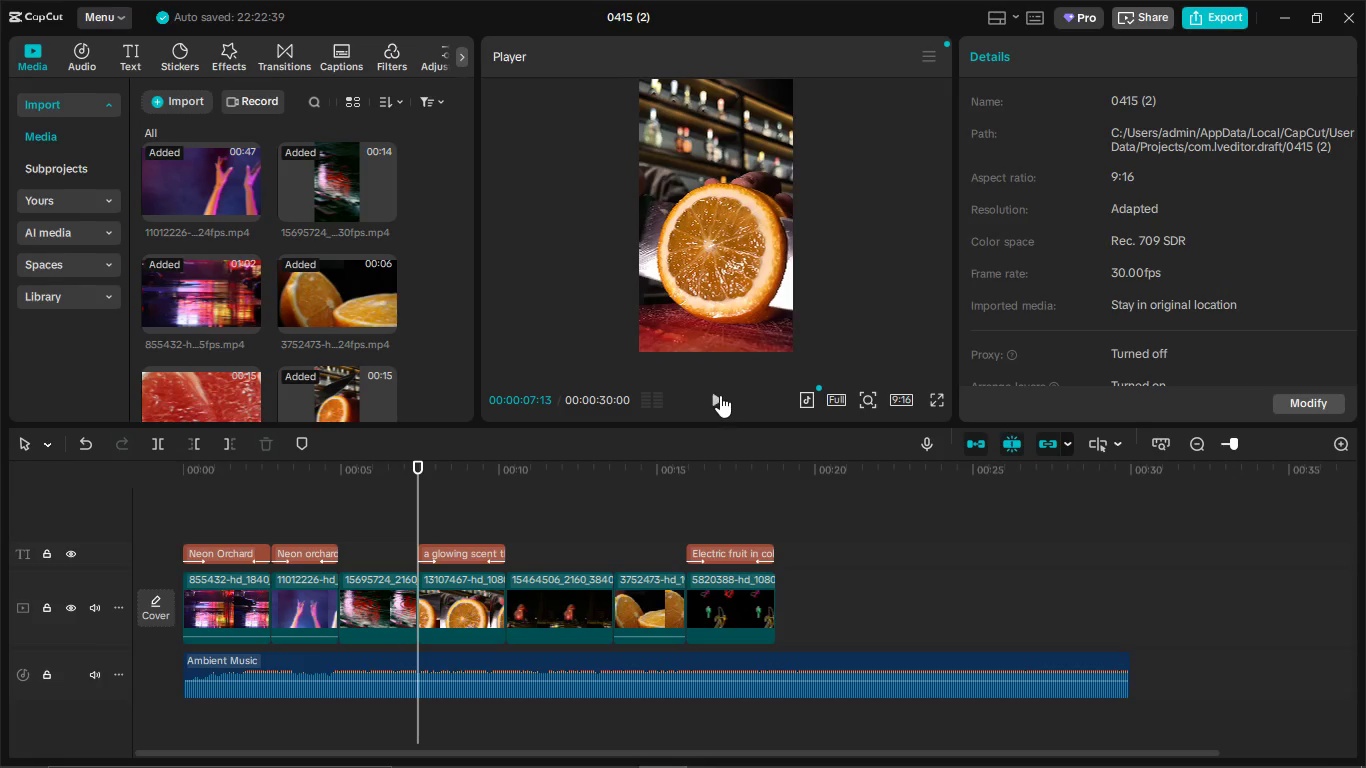 
left_click([720, 395])
 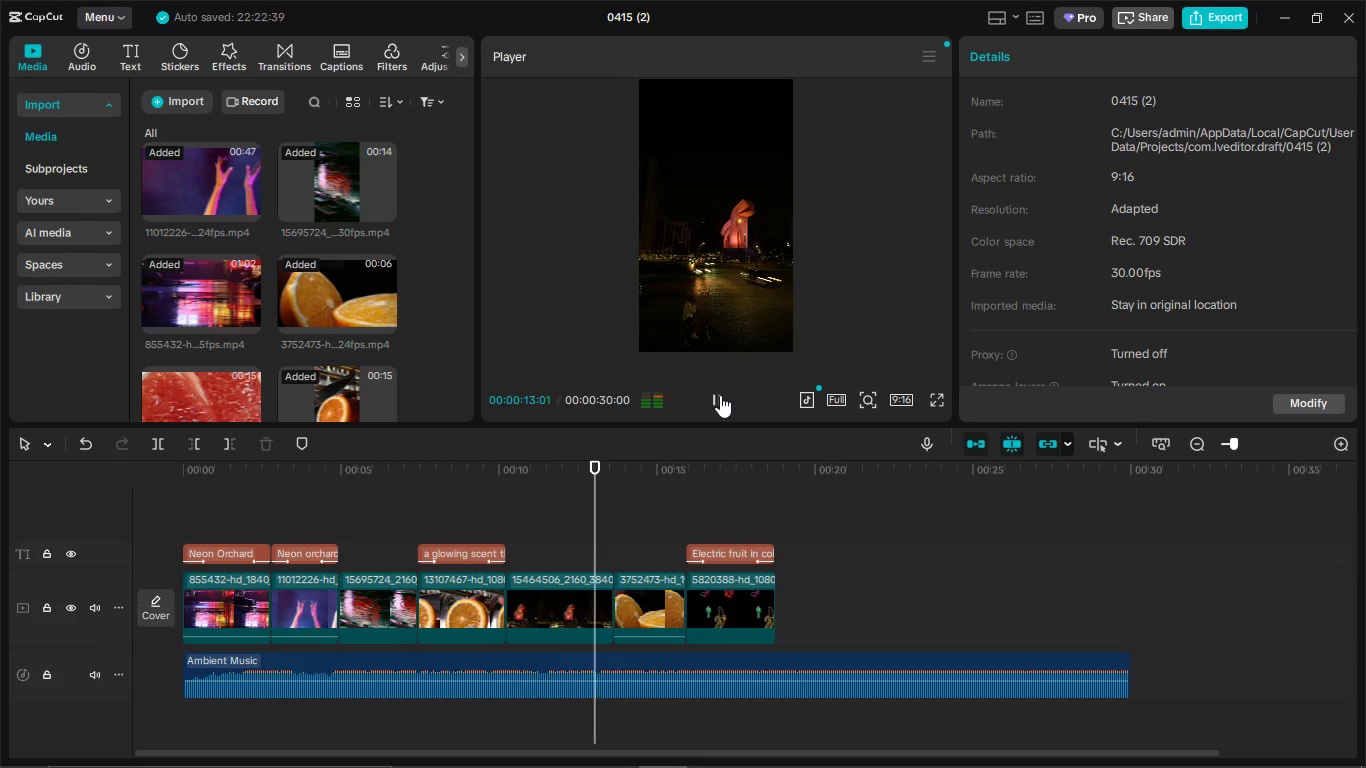 
wait(7.61)
 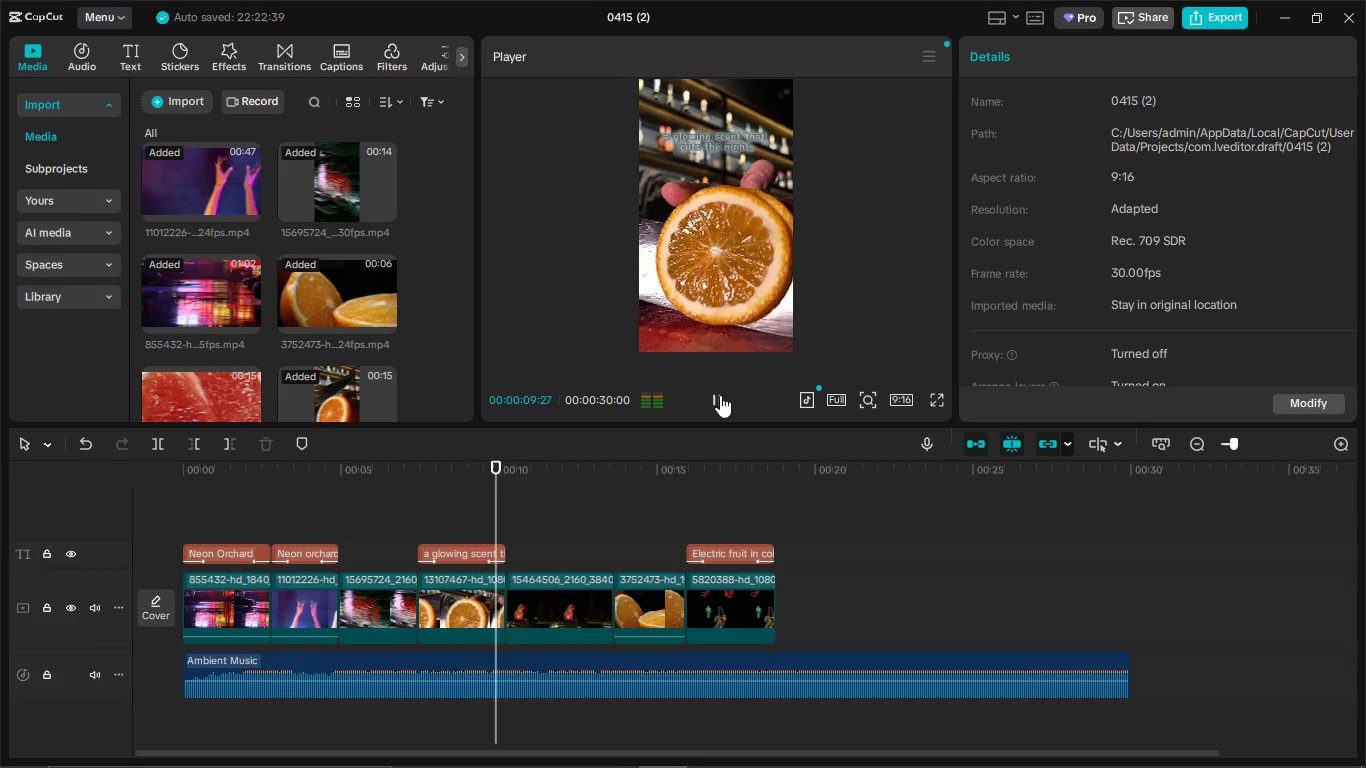 
double_click([304, 560])
 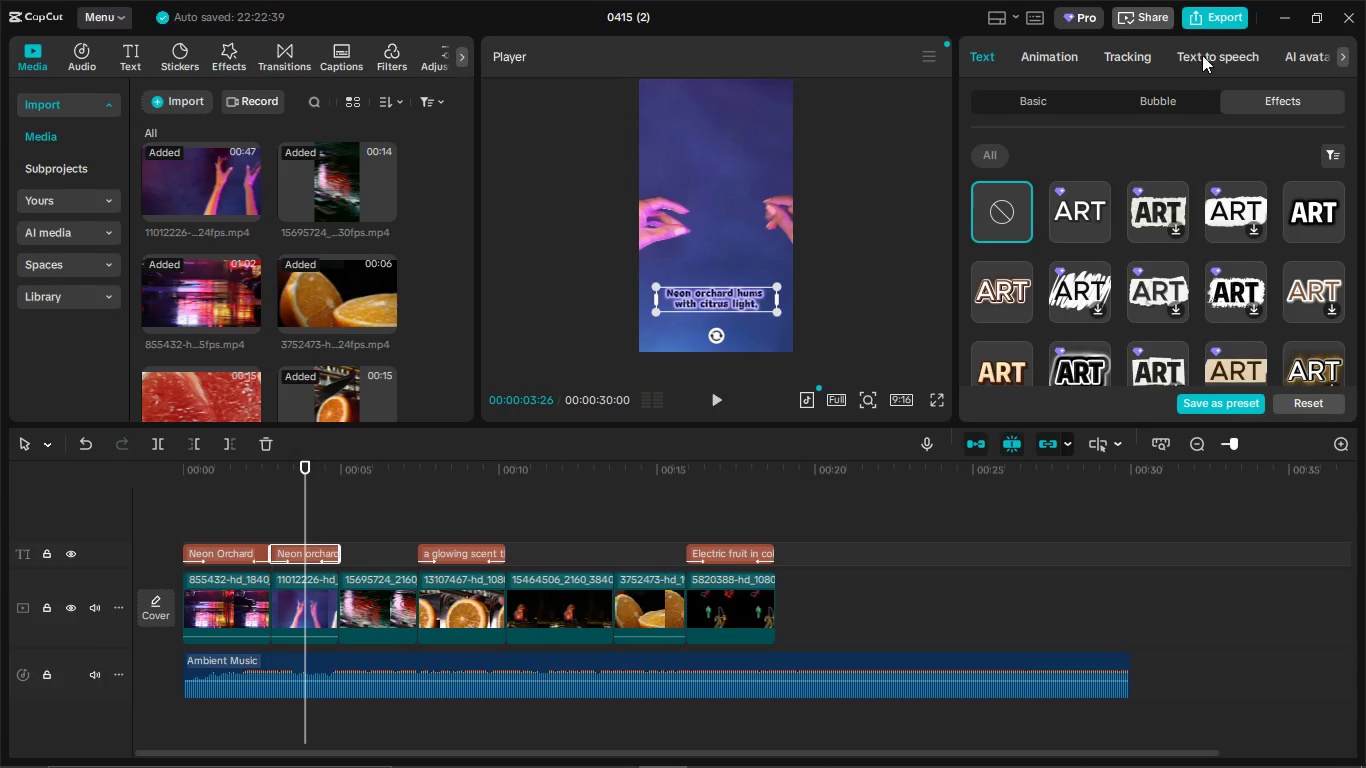 
left_click([1107, 45])
 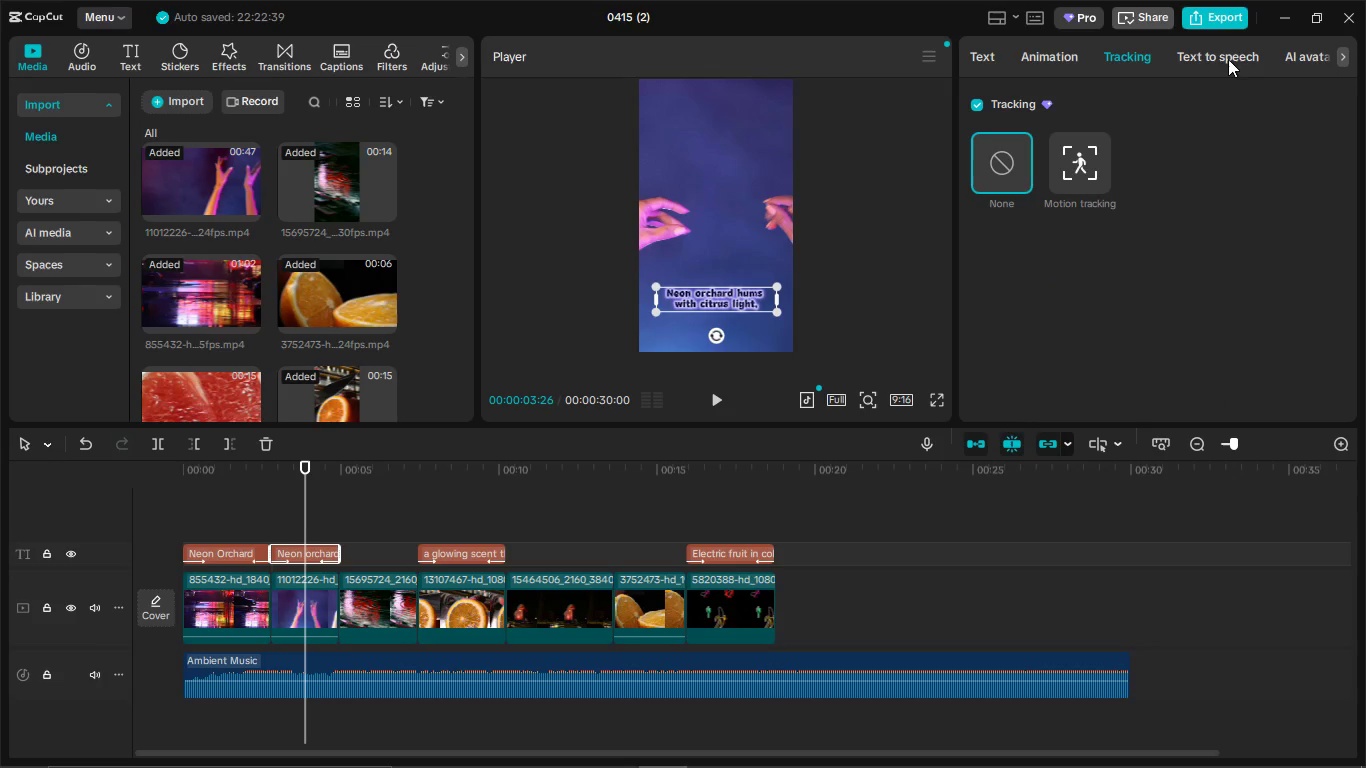 
left_click([1229, 56])
 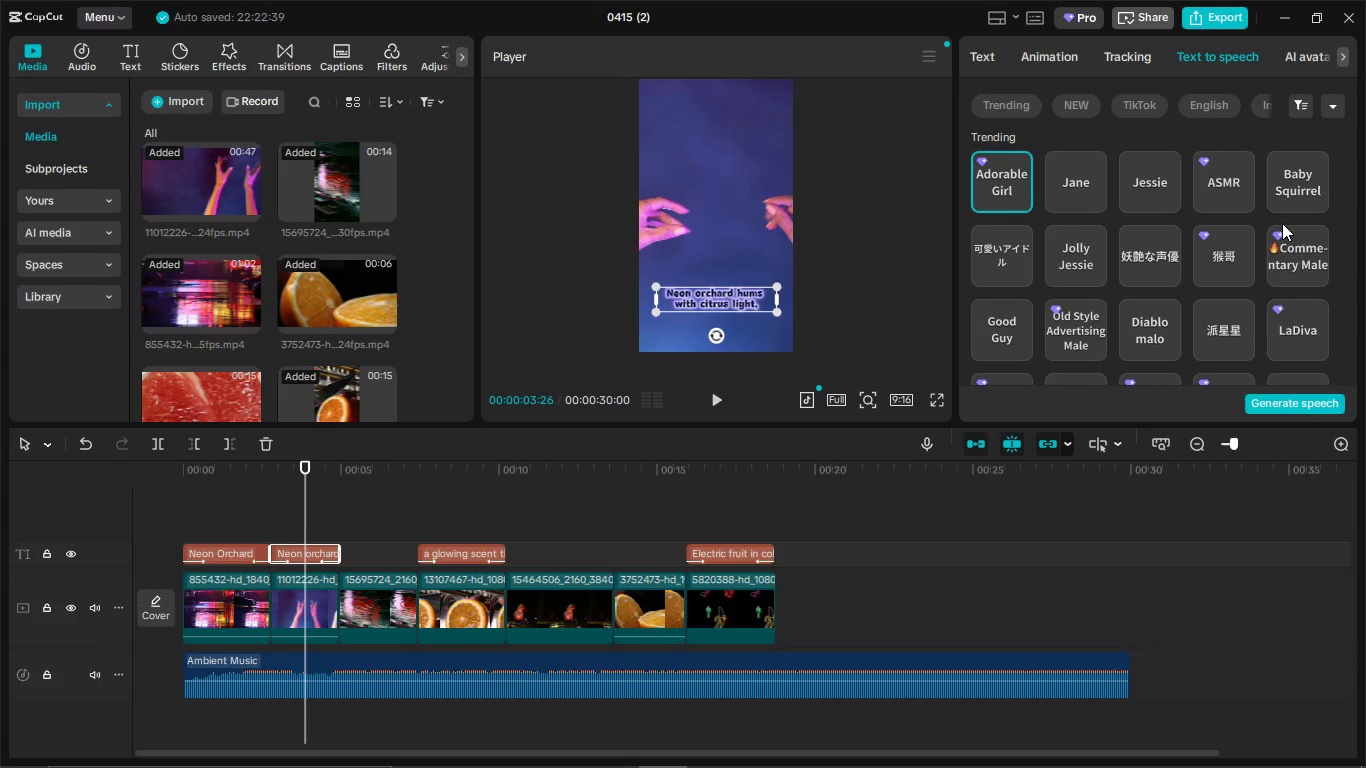 
left_click([1220, 108])
 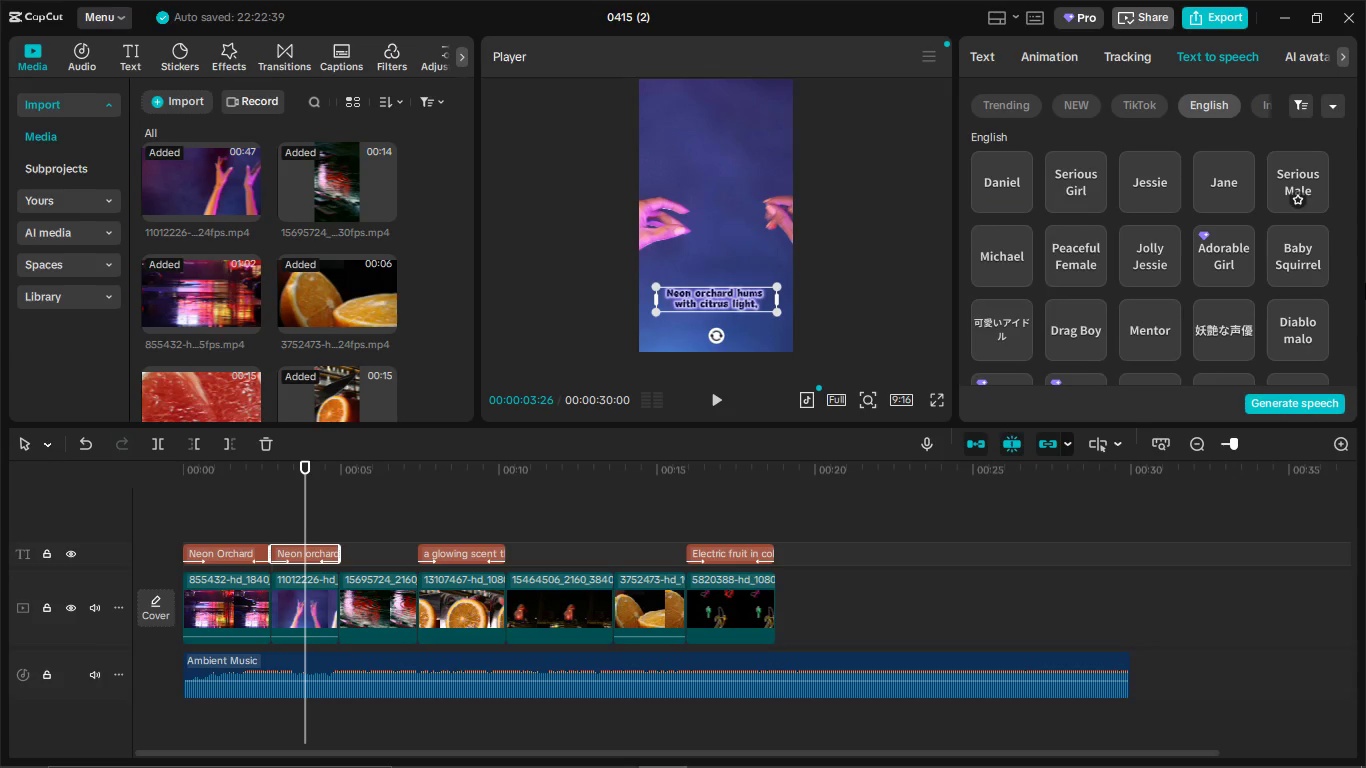 
scroll: coordinate [1305, 264], scroll_direction: down, amount: 6.0
 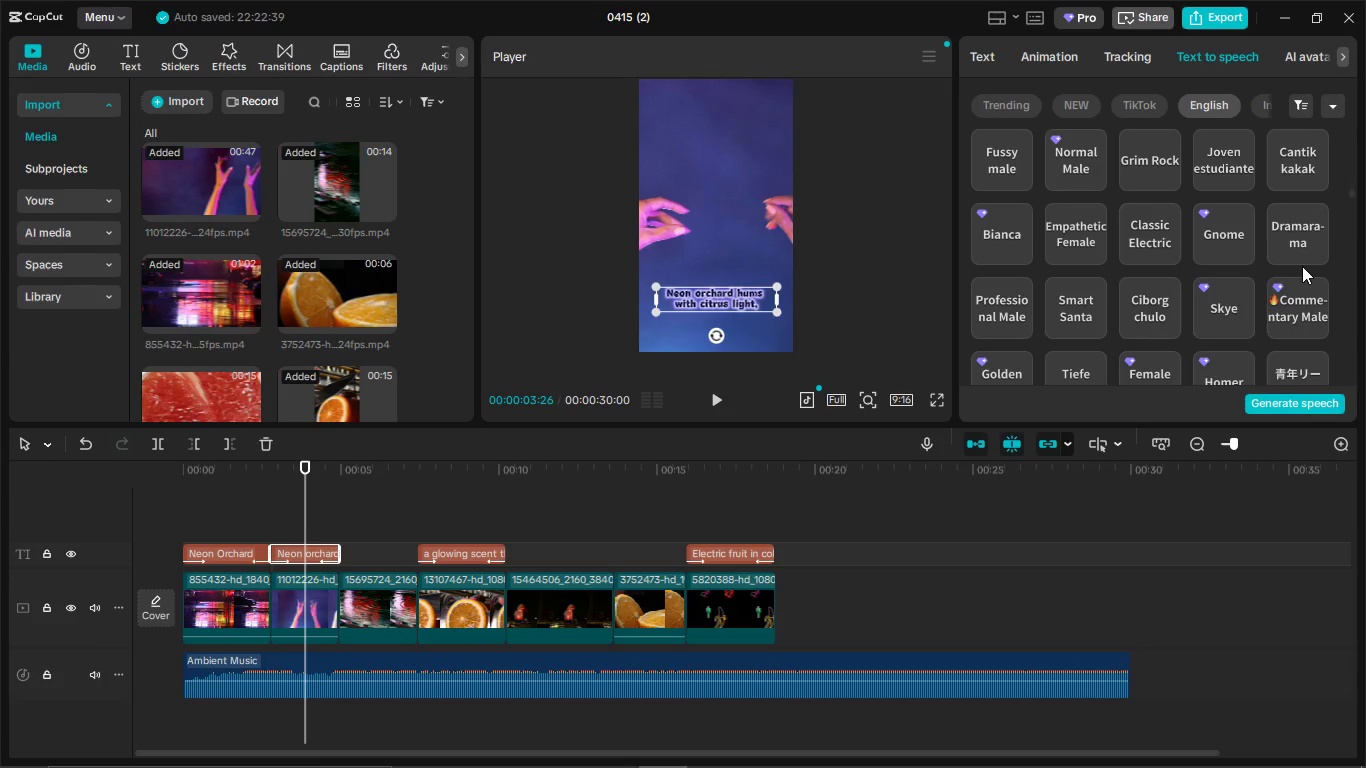 
scroll: coordinate [1302, 266], scroll_direction: up, amount: 2.0
 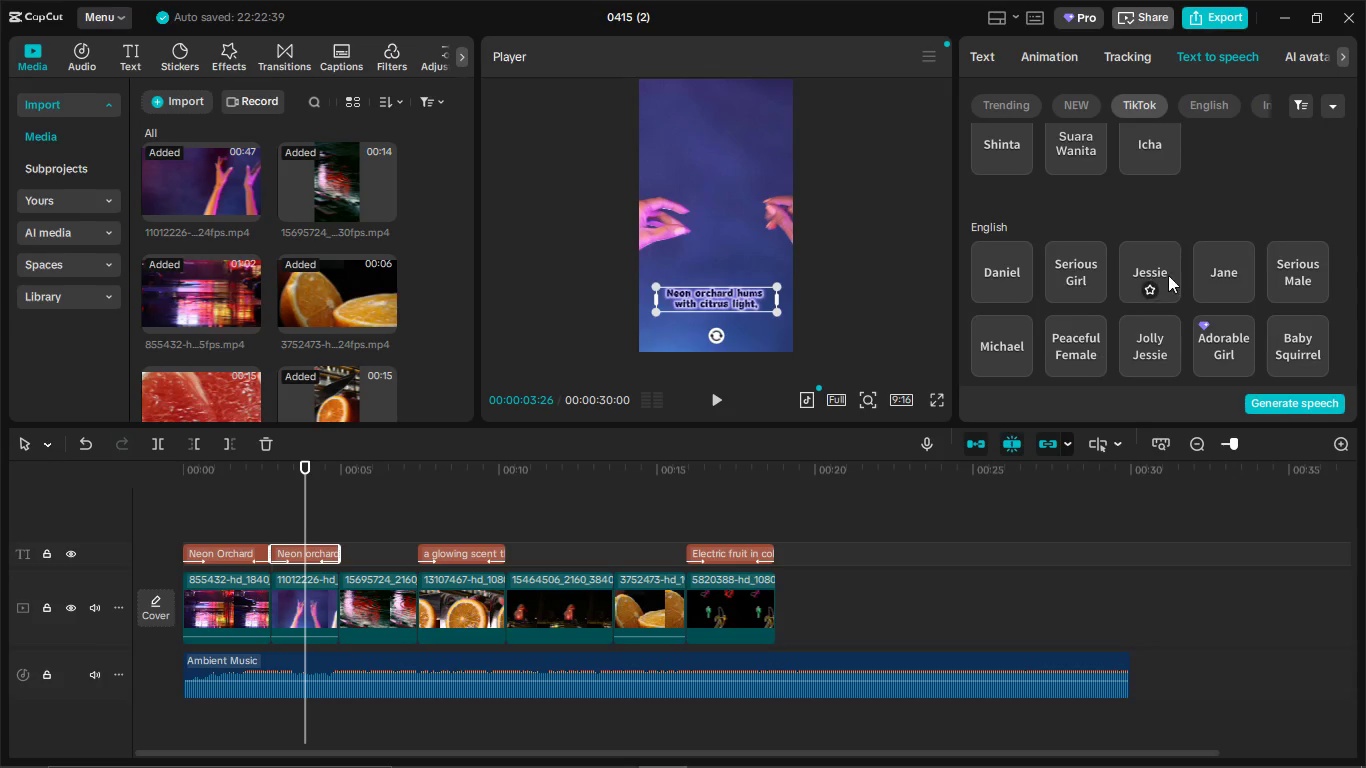 
scroll: coordinate [1294, 266], scroll_direction: none, amount: 0.0
 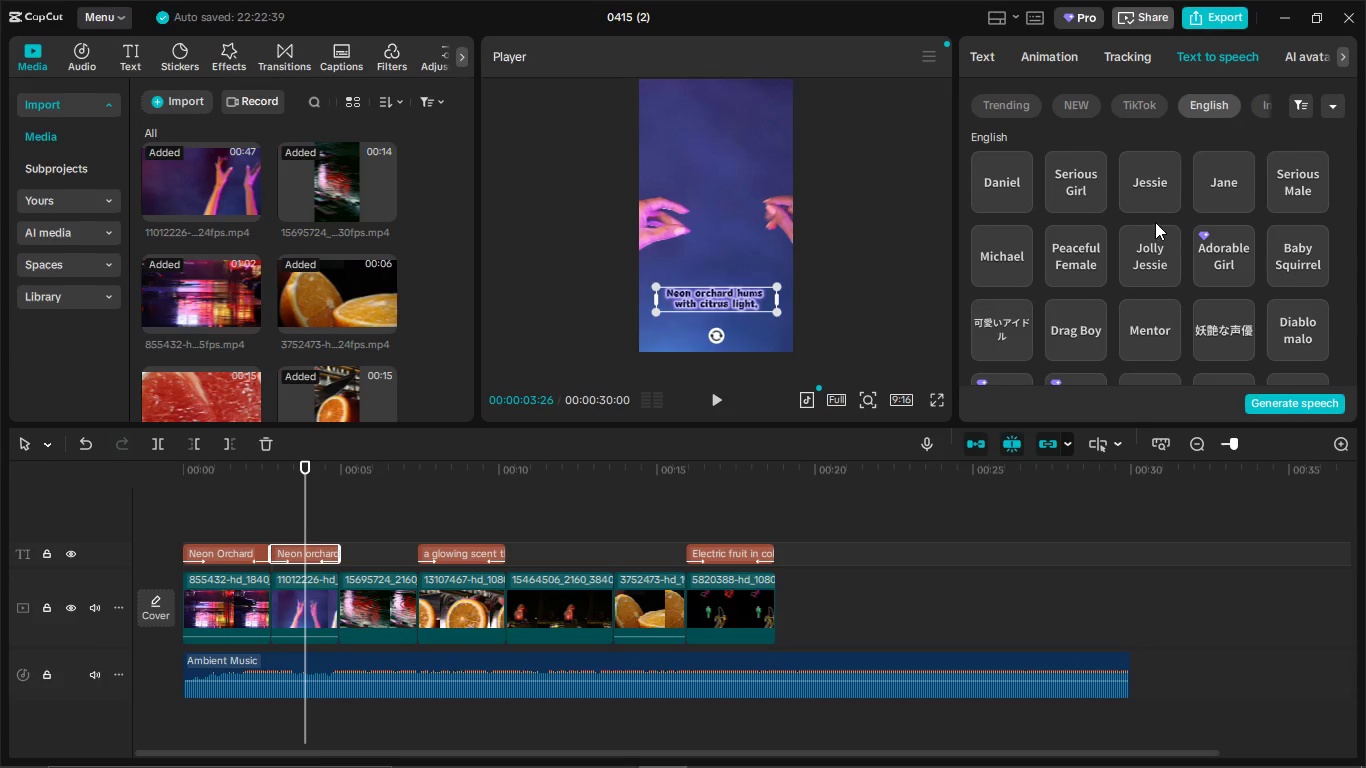 
scroll: coordinate [1162, 222], scroll_direction: down, amount: 2.0
 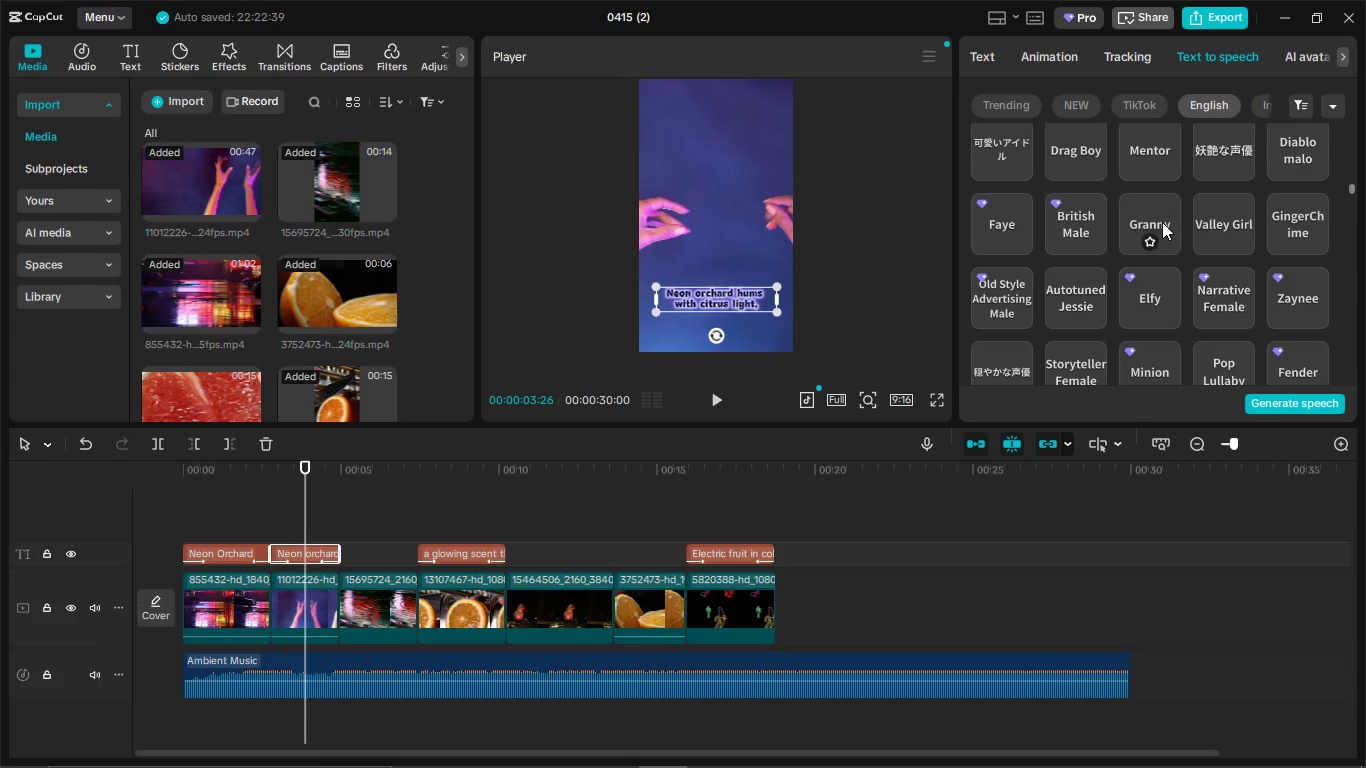 
scroll: coordinate [1171, 303], scroll_direction: none, amount: 0.0
 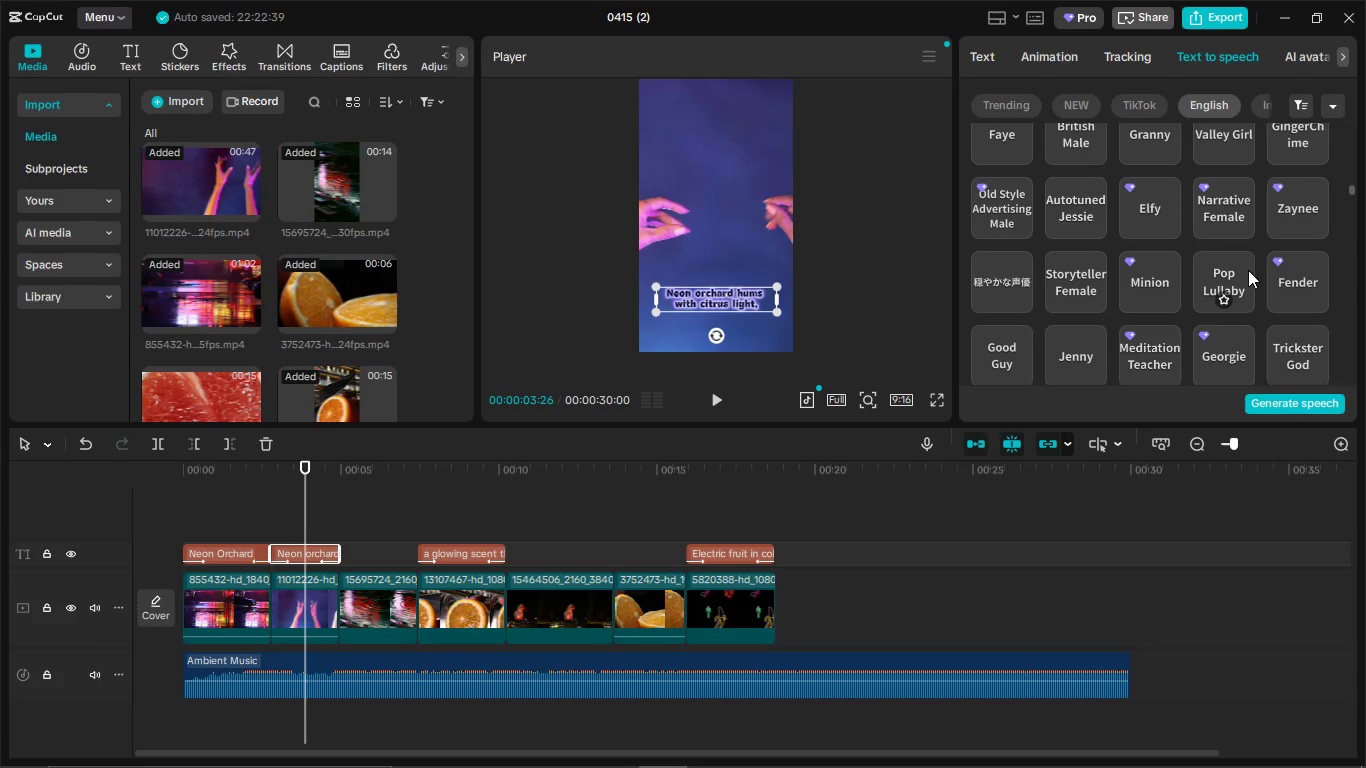 
scroll: coordinate [1204, 264], scroll_direction: down, amount: 5.0
 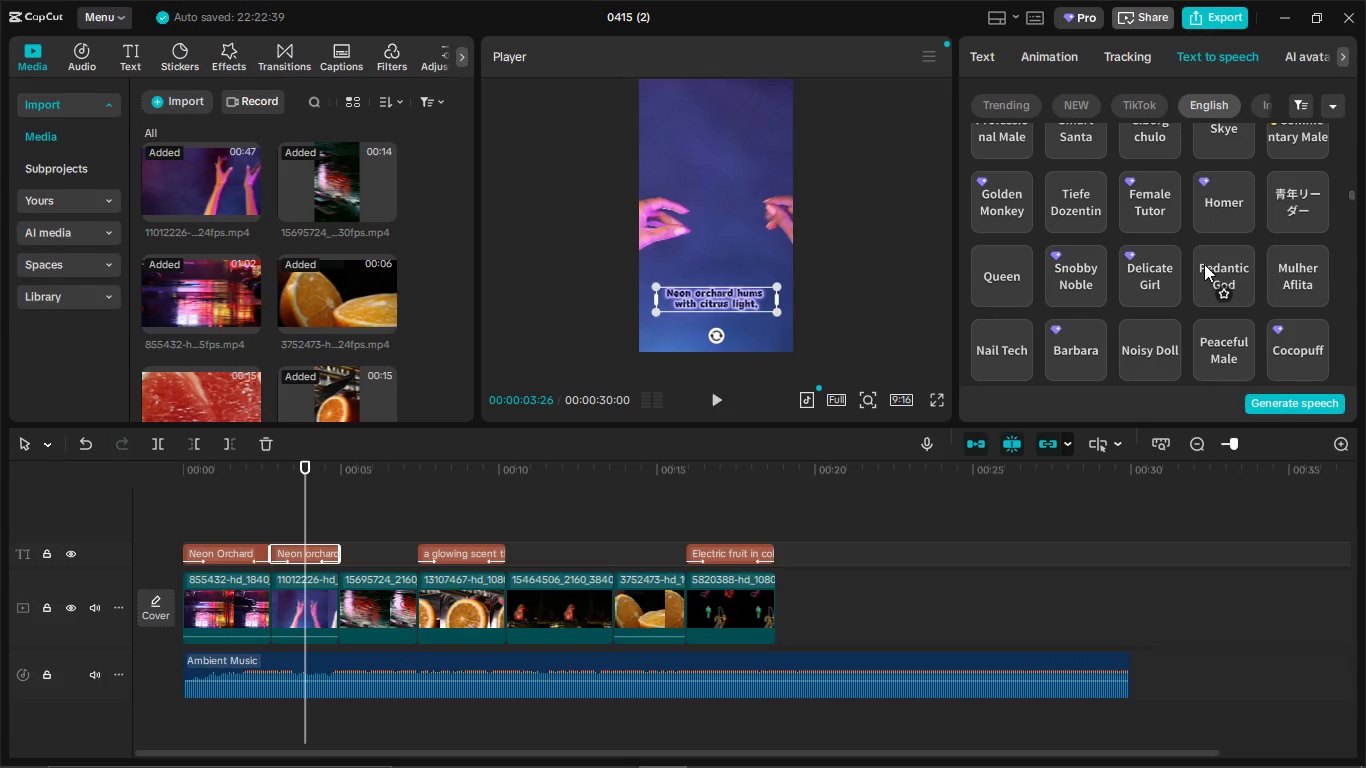 
scroll: coordinate [1213, 248], scroll_direction: up, amount: 23.0
 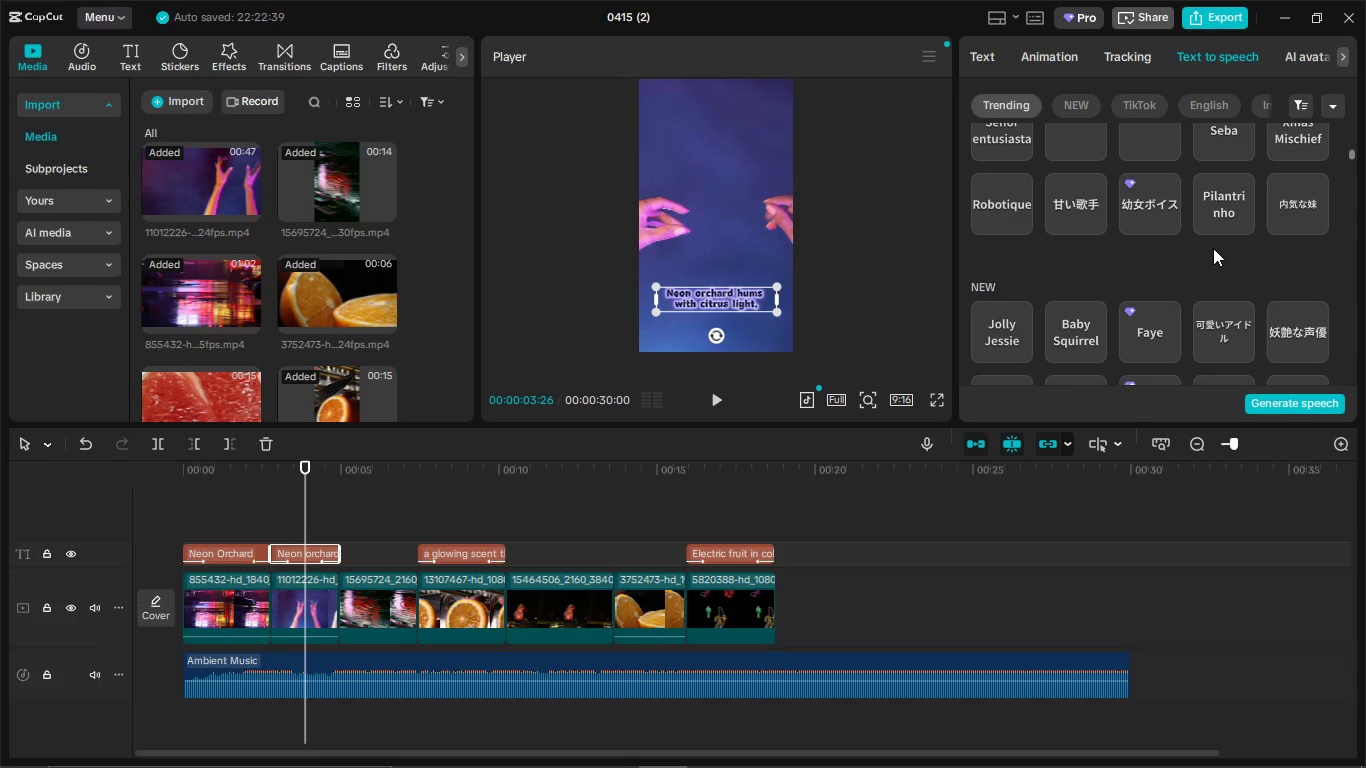 
scroll: coordinate [1213, 242], scroll_direction: up, amount: 24.0
 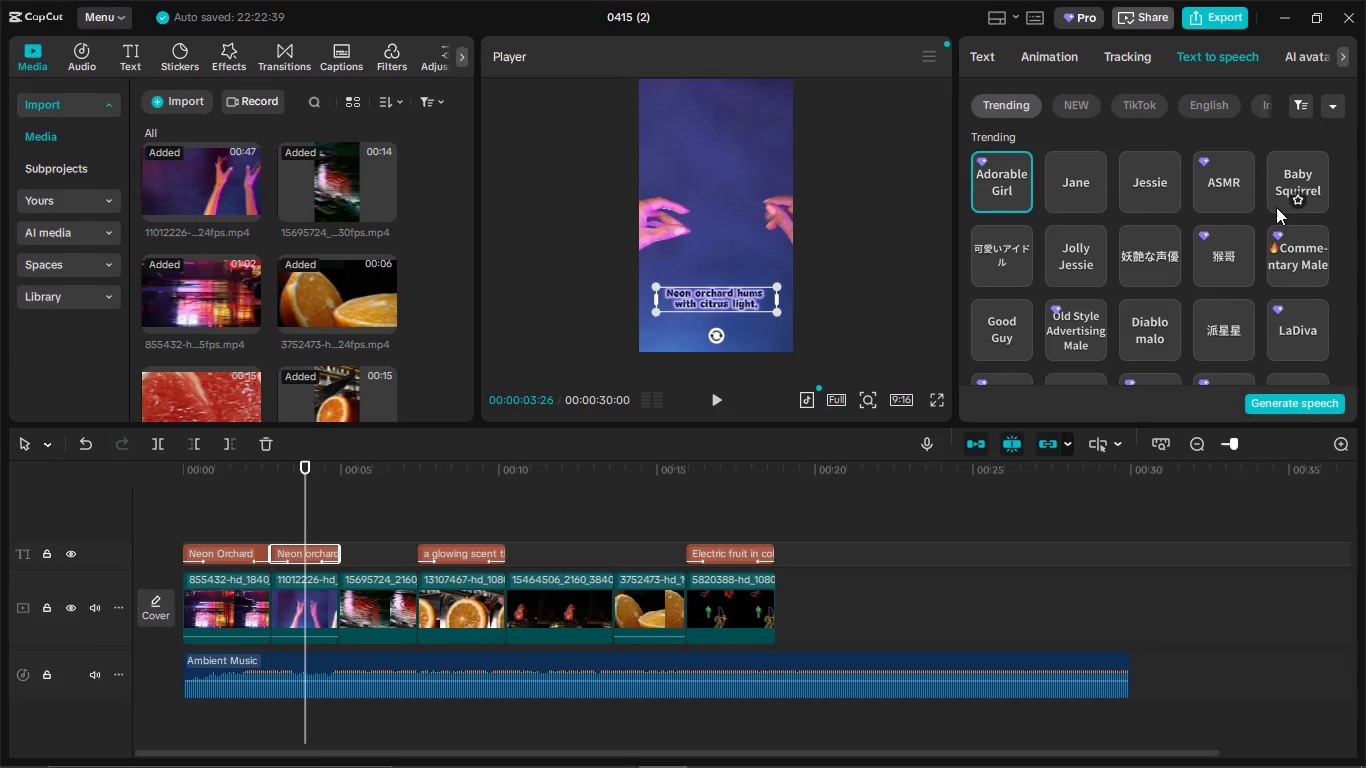 
scroll: coordinate [1224, 245], scroll_direction: none, amount: 0.0
 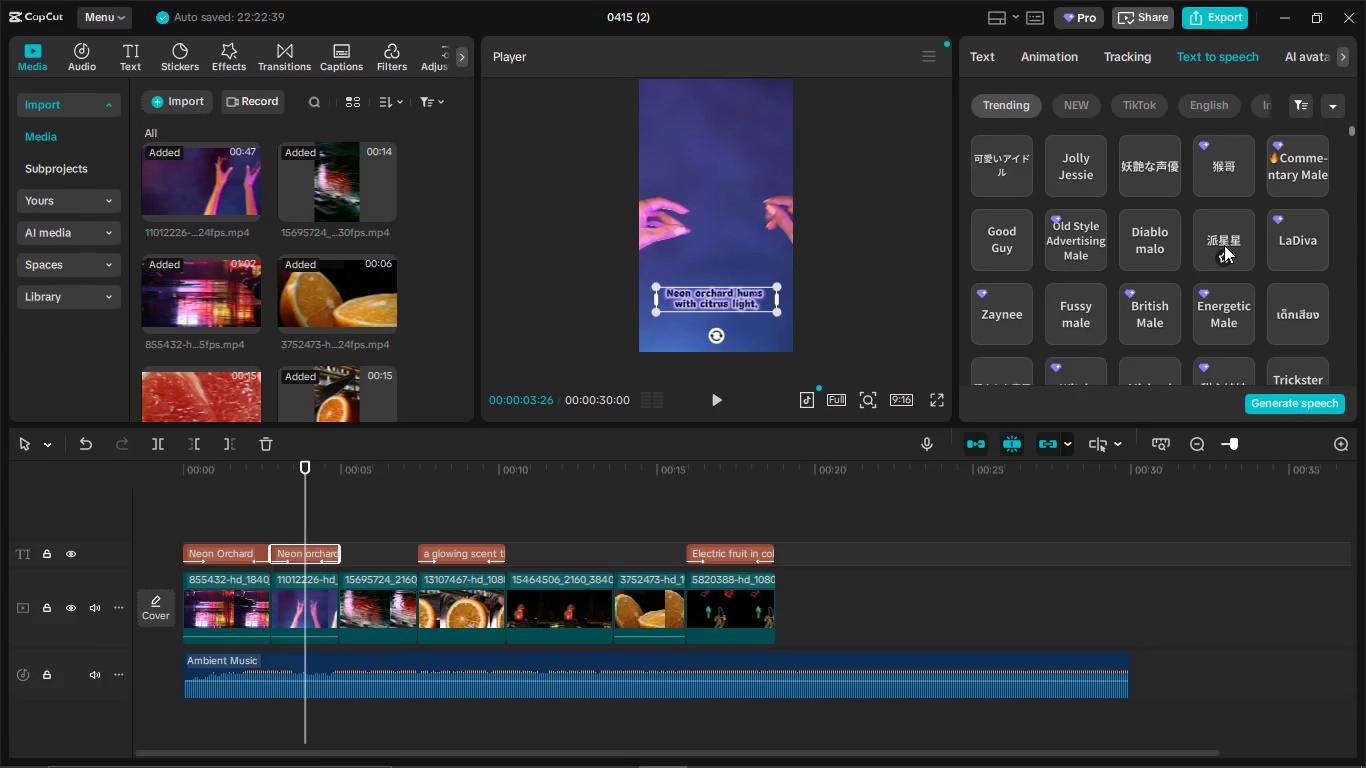 
scroll: coordinate [1271, 228], scroll_direction: down, amount: 3.0
 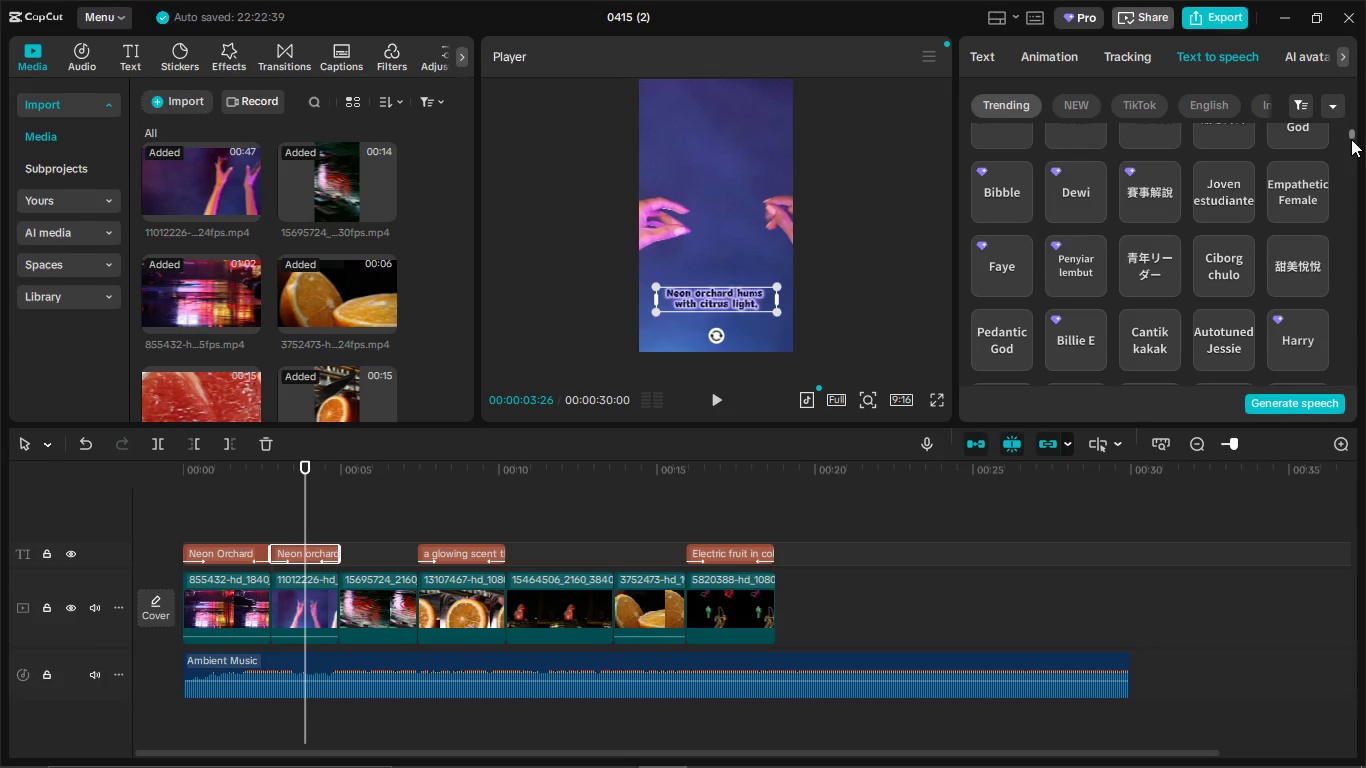 
left_click_drag(start_coordinate=[1352, 135], to_coordinate=[1364, 242])
 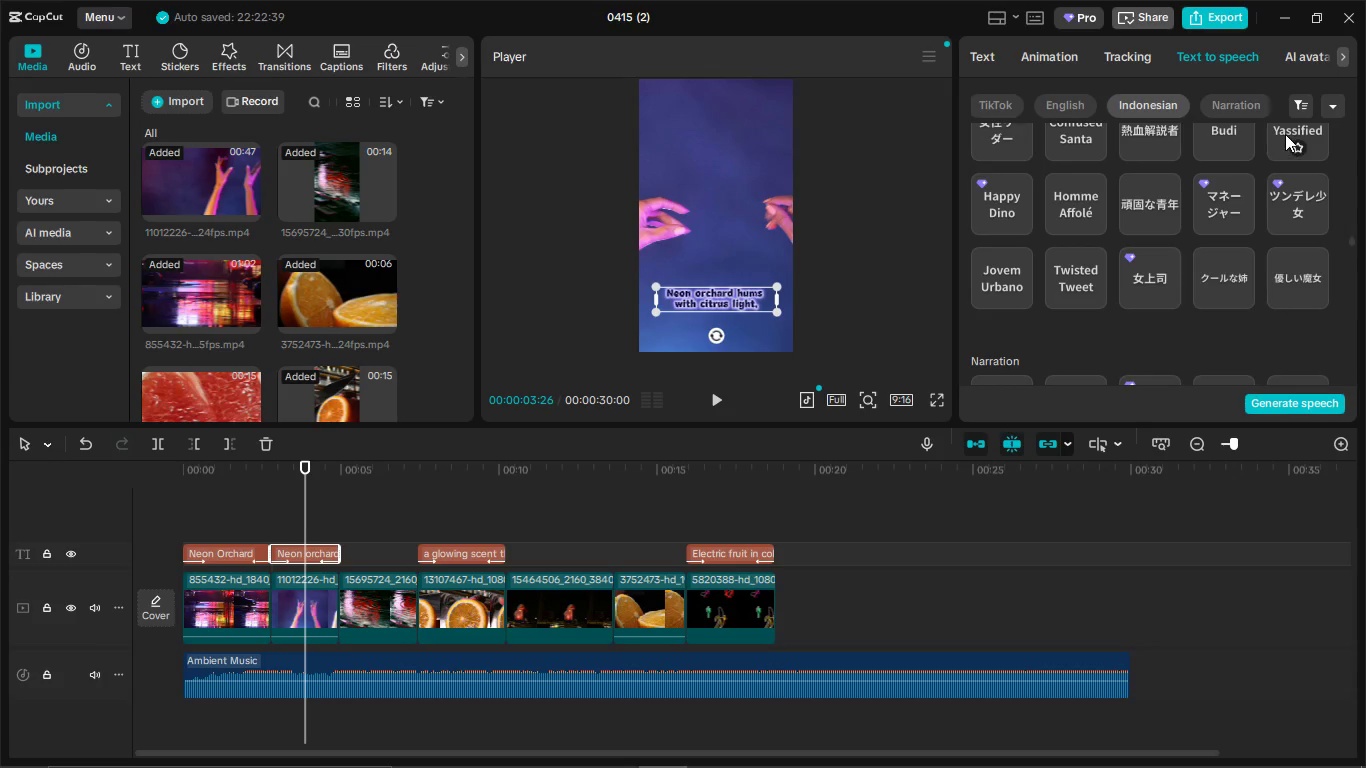 
left_click([1285, 134])
 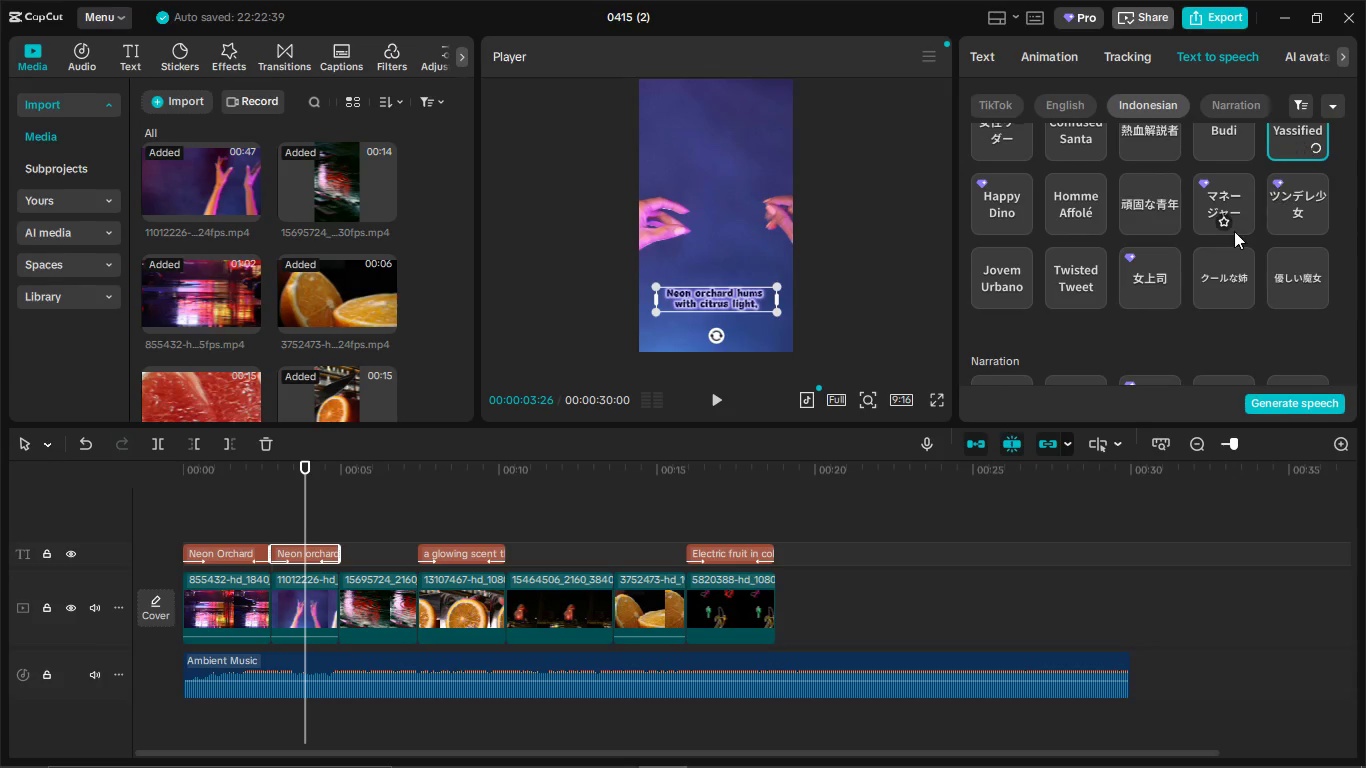 
scroll: coordinate [1232, 239], scroll_direction: down, amount: 3.0
 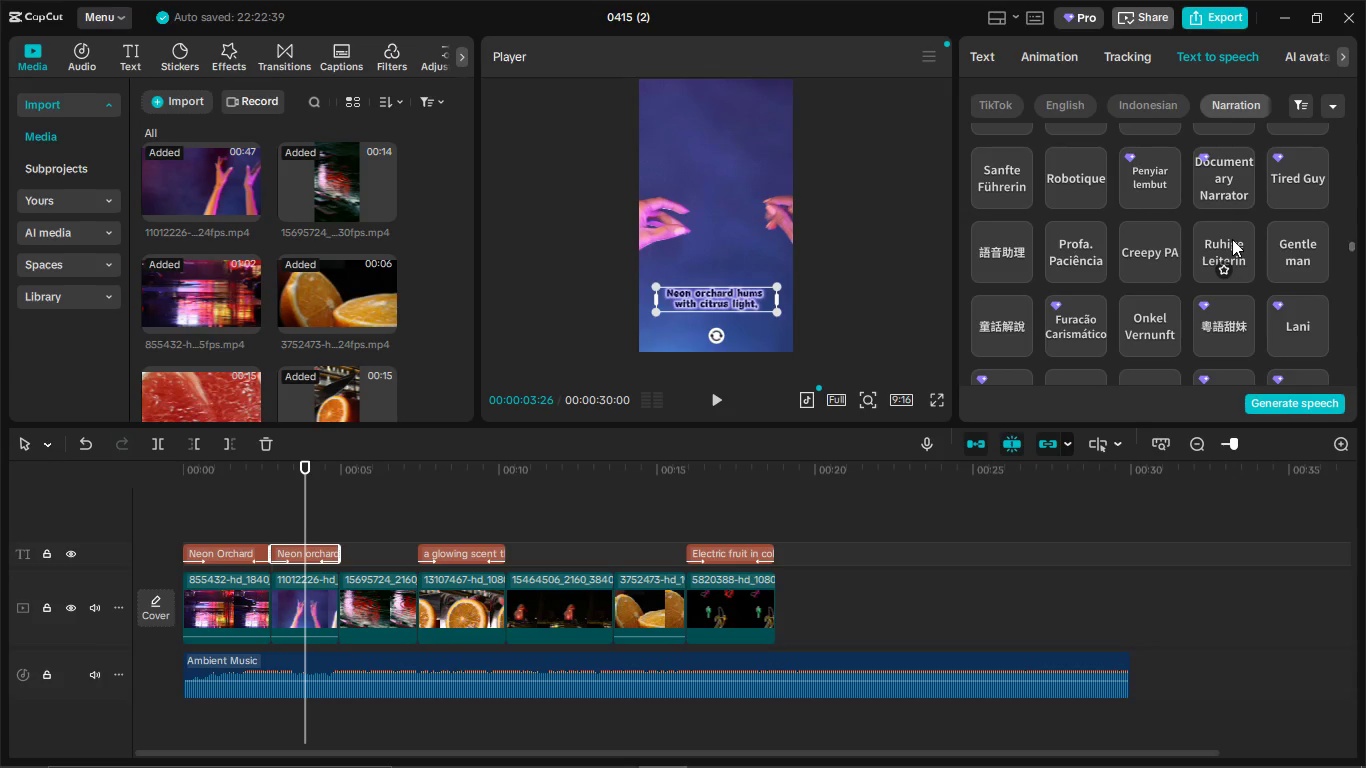 
scroll: coordinate [1246, 246], scroll_direction: up, amount: 70.0
 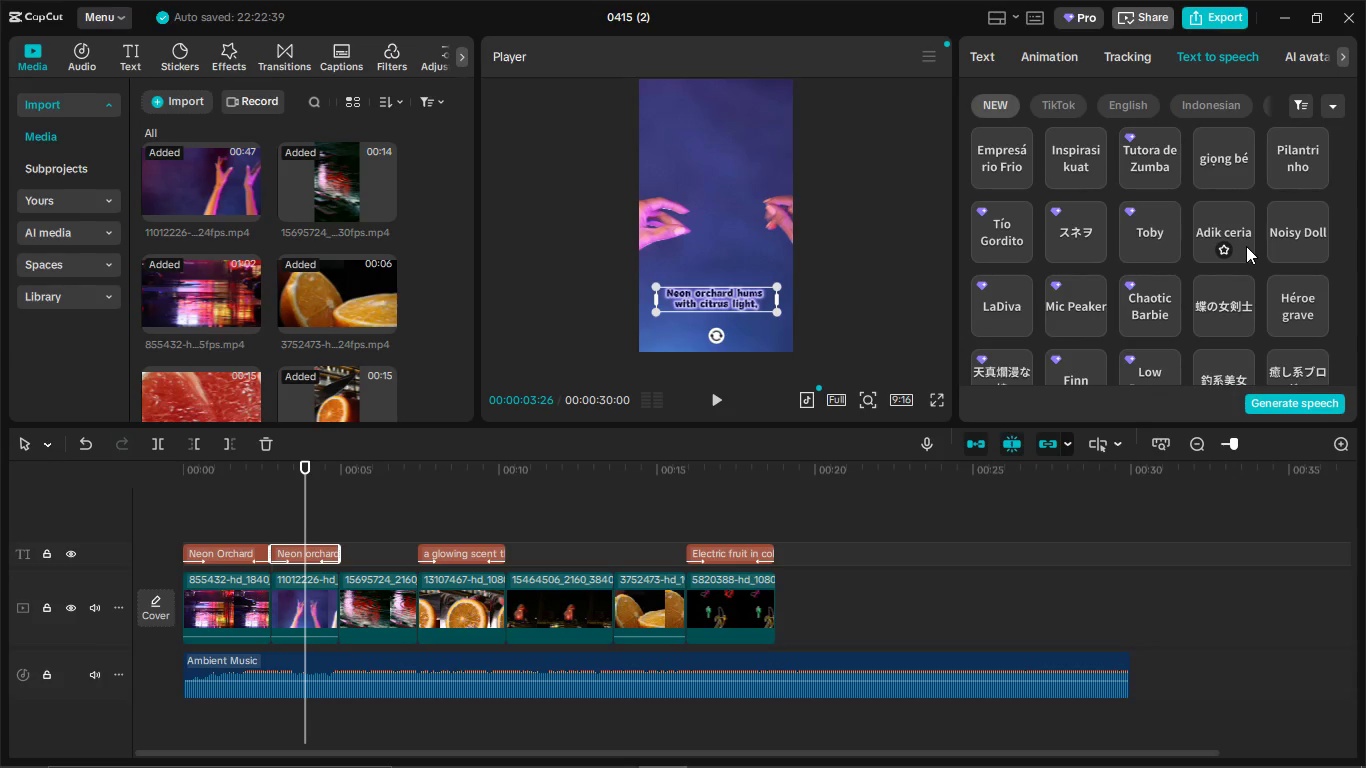 
wait(20.86)
 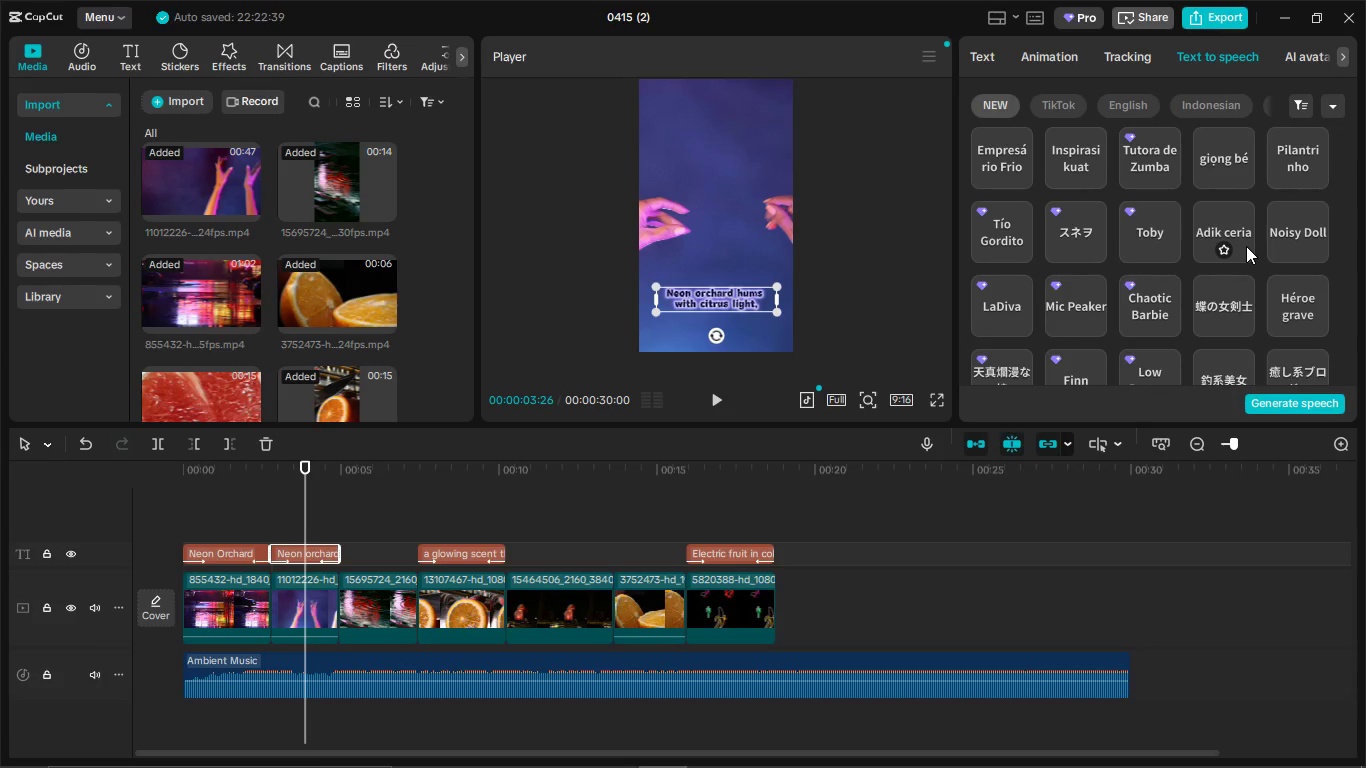 
scroll: coordinate [1250, 229], scroll_direction: up, amount: 3.0